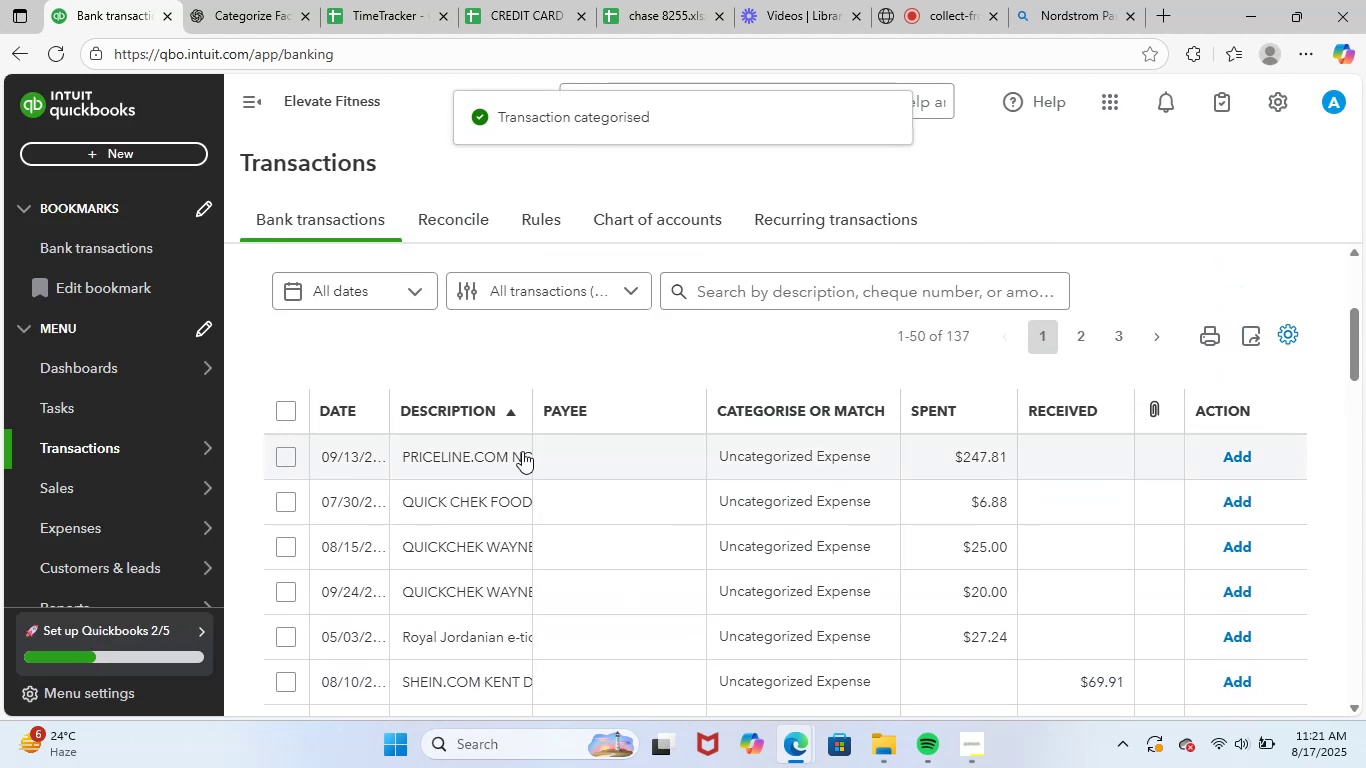 
left_click([506, 458])
 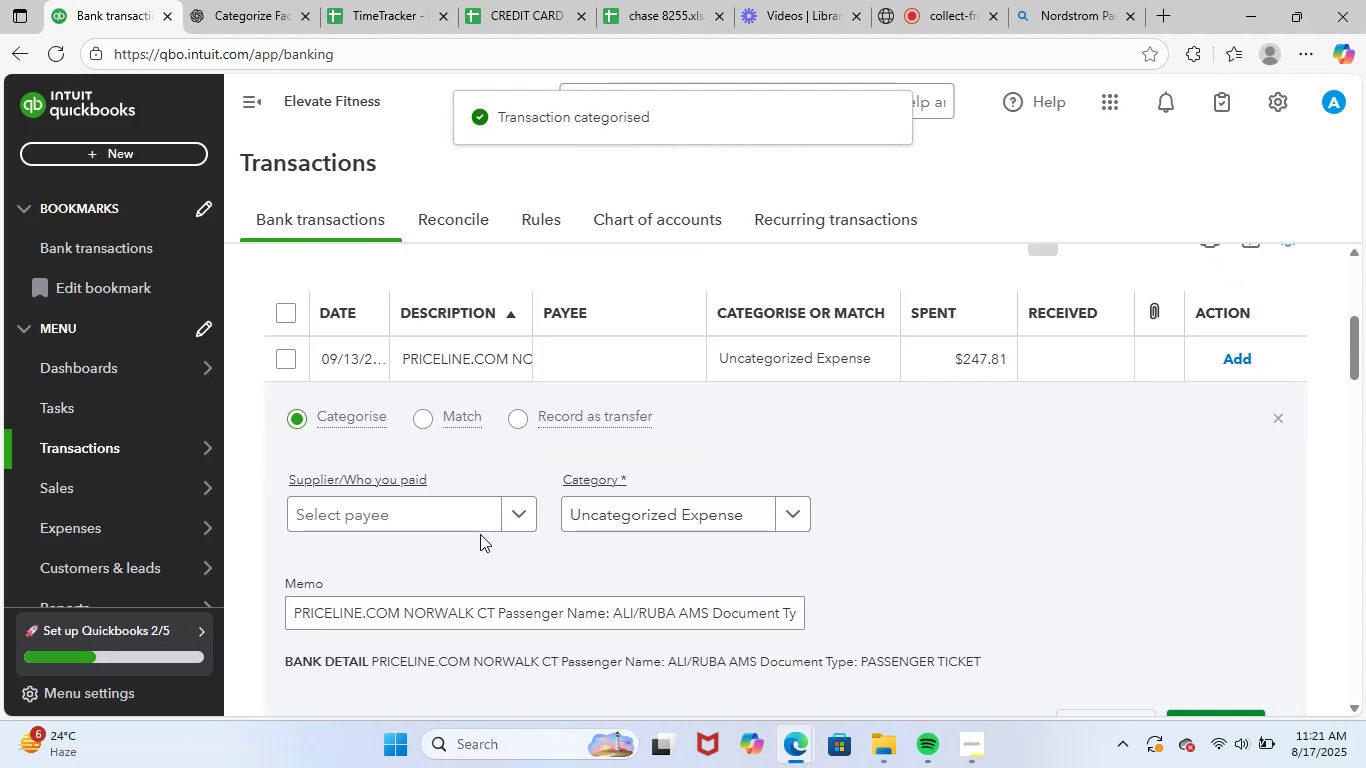 
left_click([446, 520])
 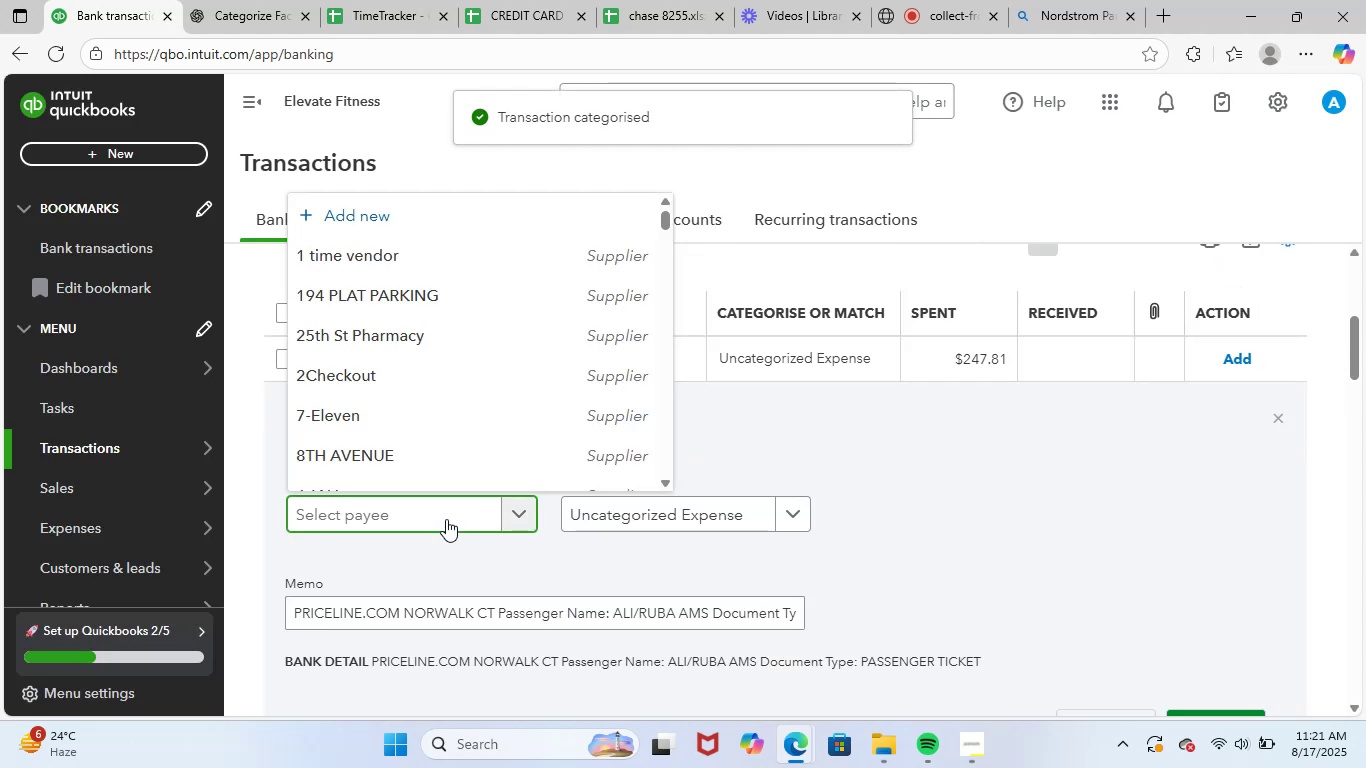 
type(price)
 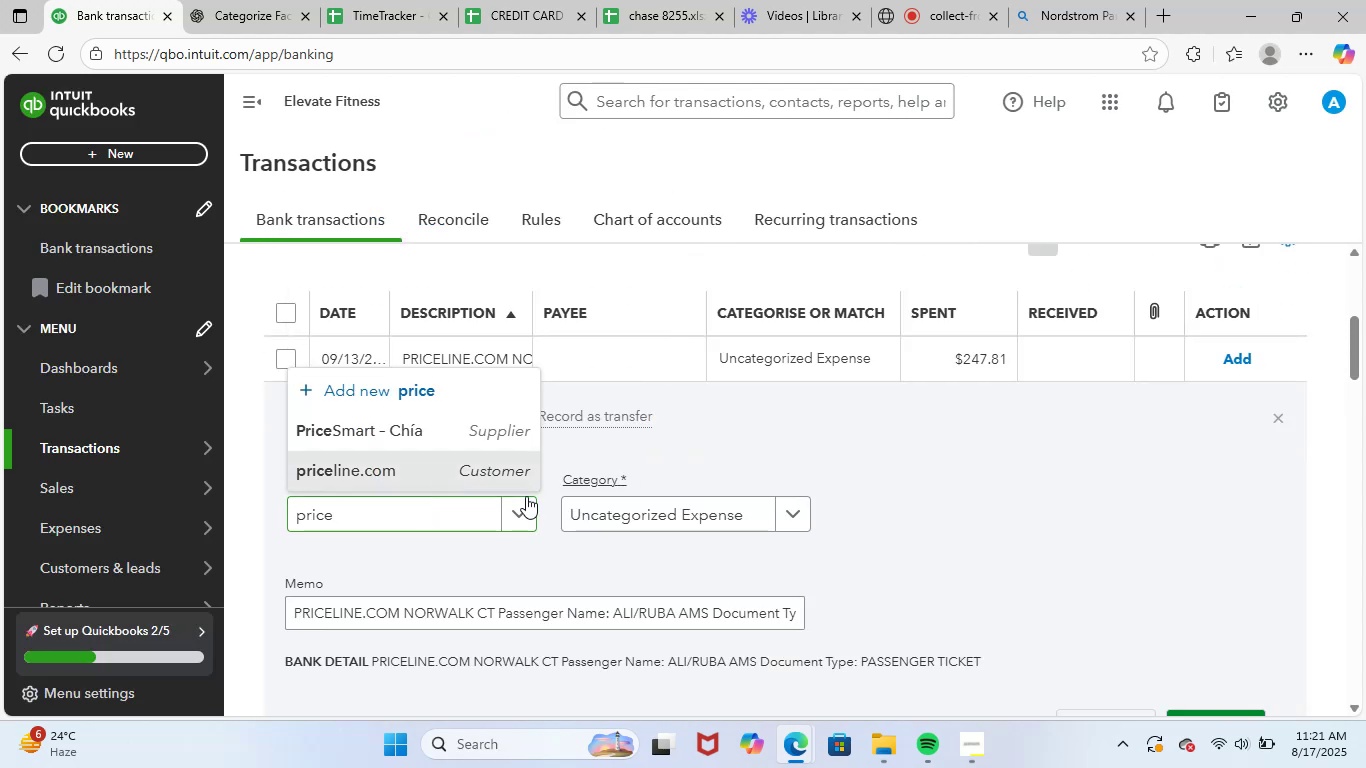 
left_click([692, 516])
 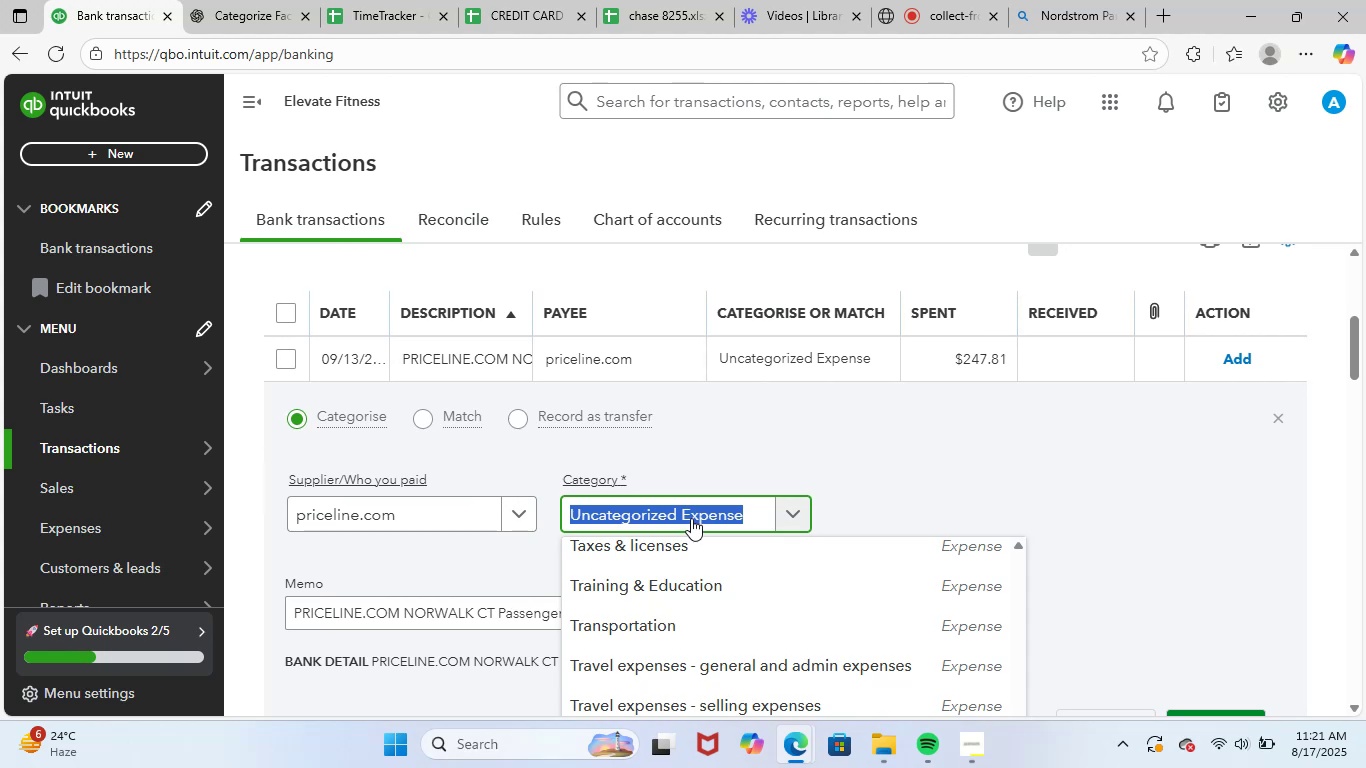 
wait(5.36)
 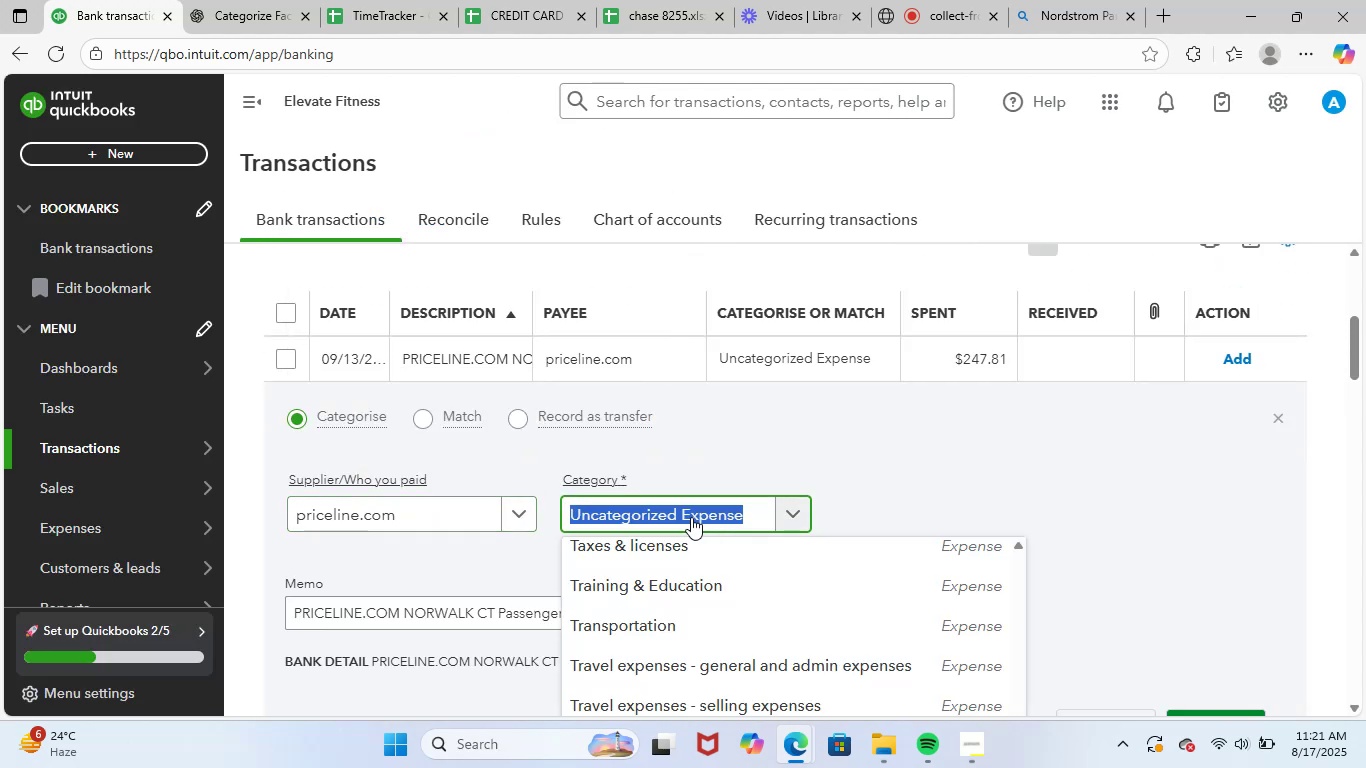 
type(gene)
 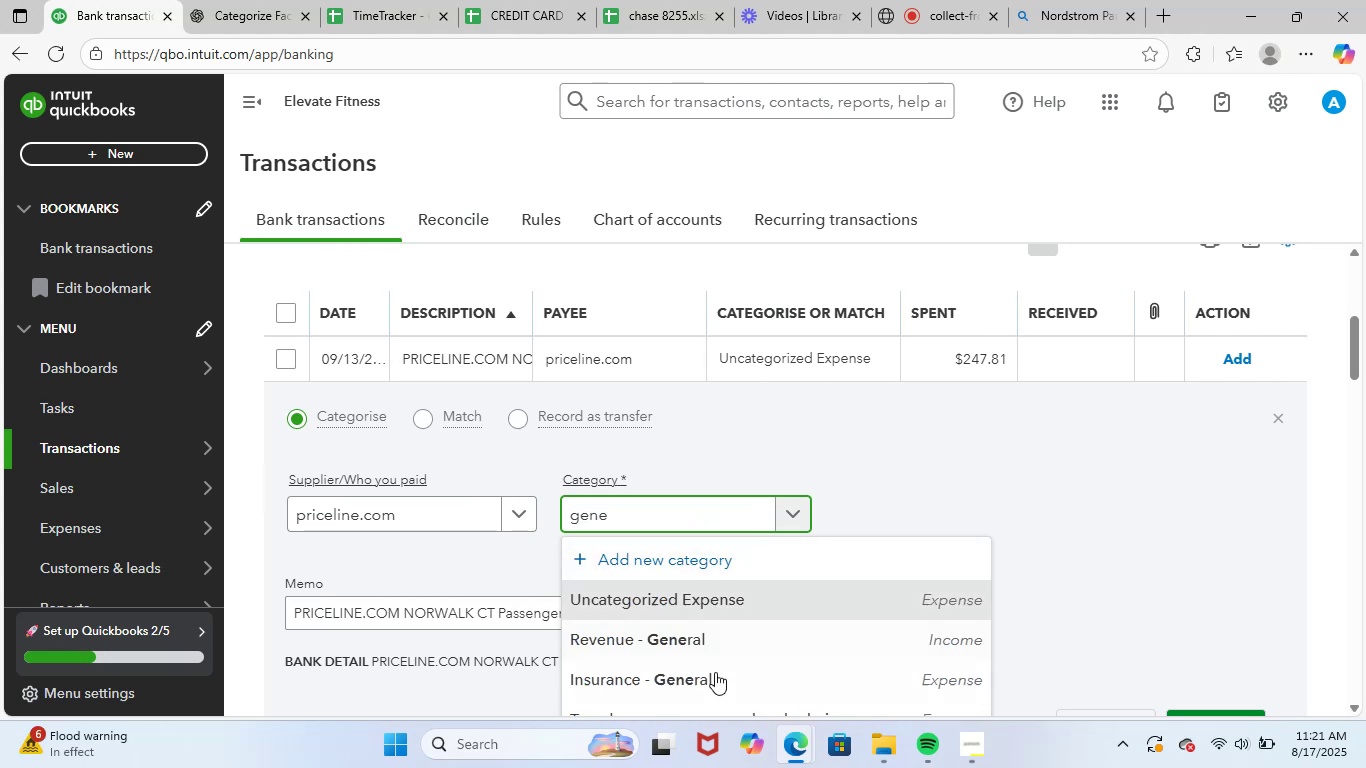 
scroll: coordinate [1111, 568], scroll_direction: down, amount: 1.0
 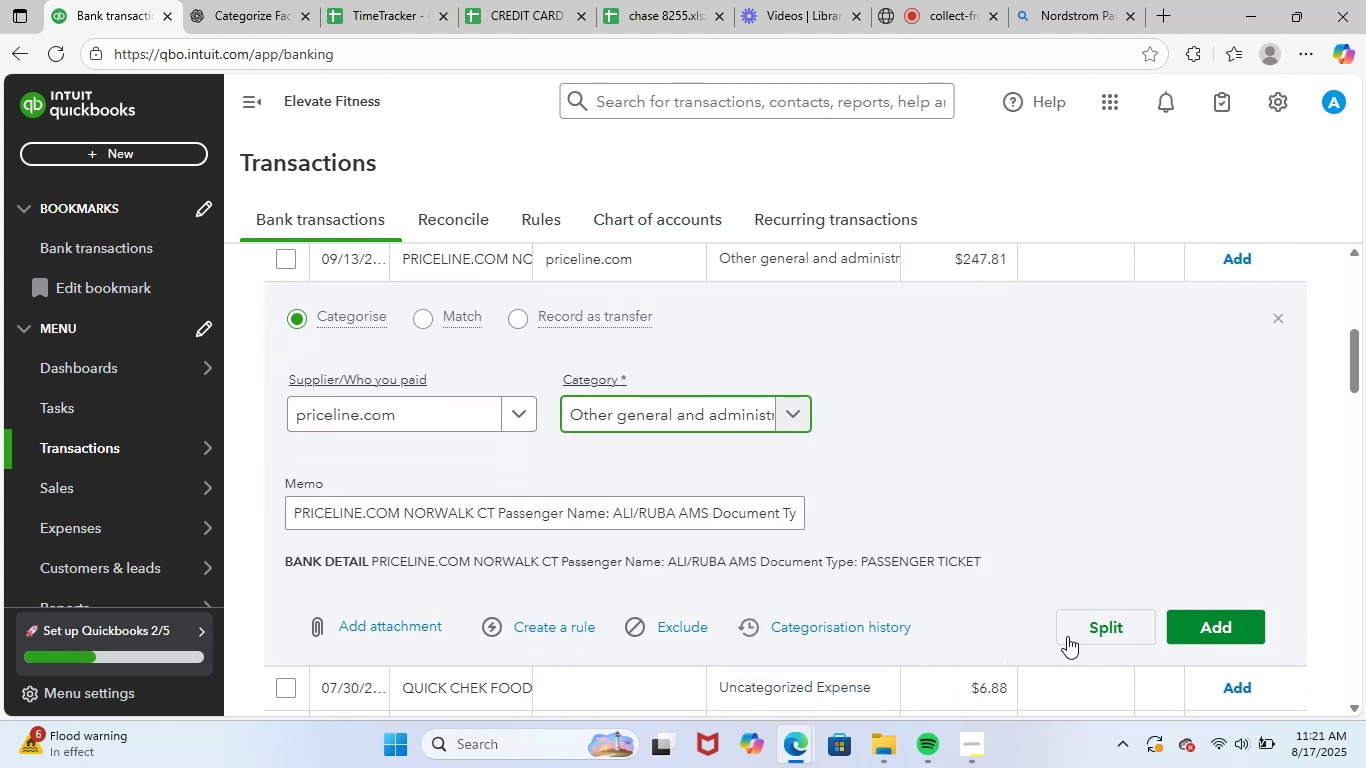 
left_click([1192, 626])
 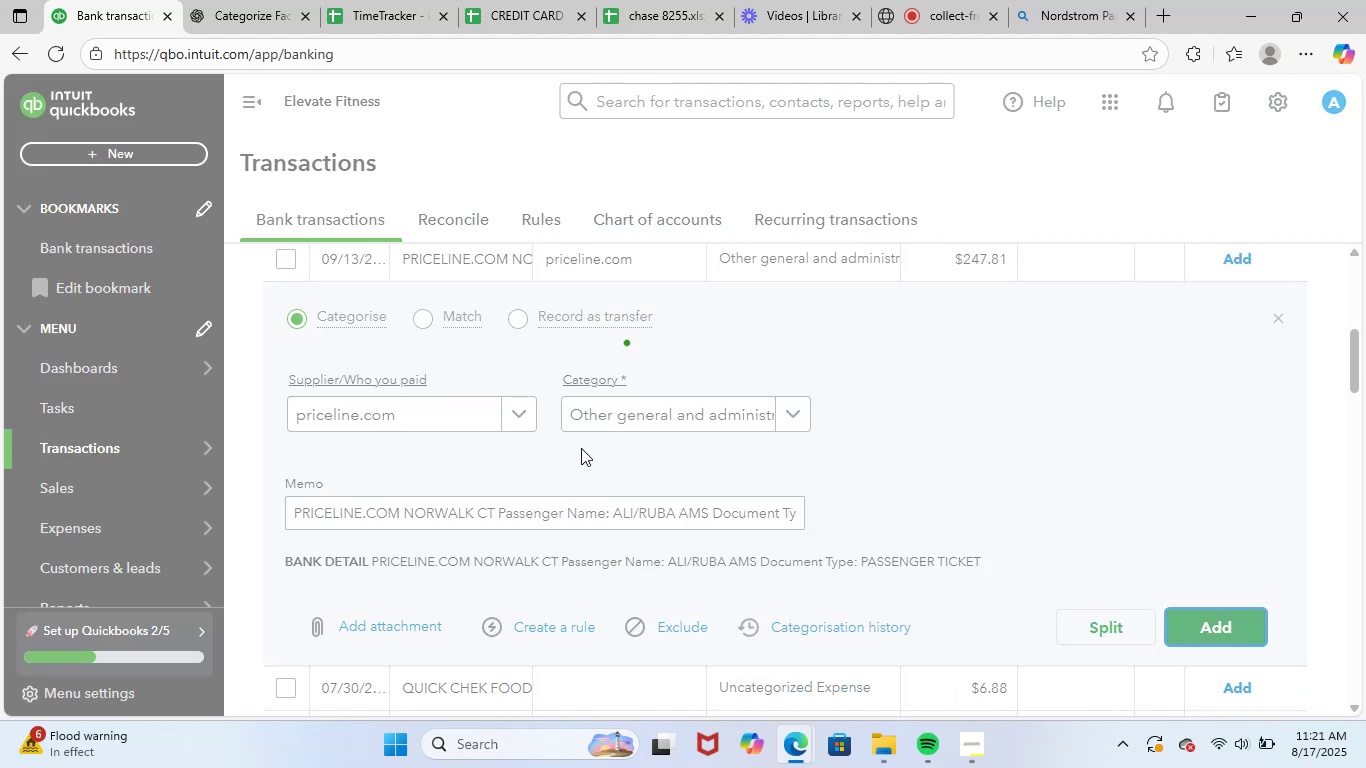 
scroll: coordinate [597, 469], scroll_direction: up, amount: 1.0
 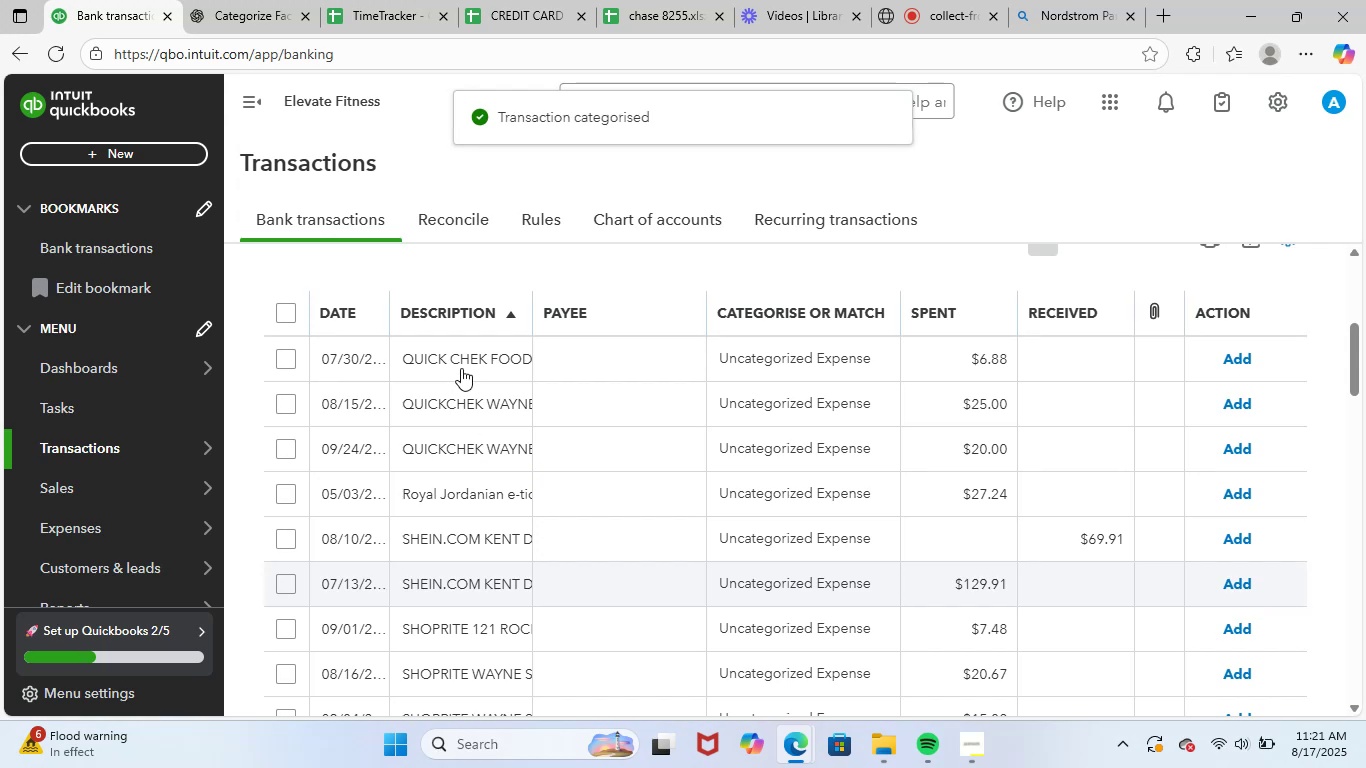 
left_click([479, 353])
 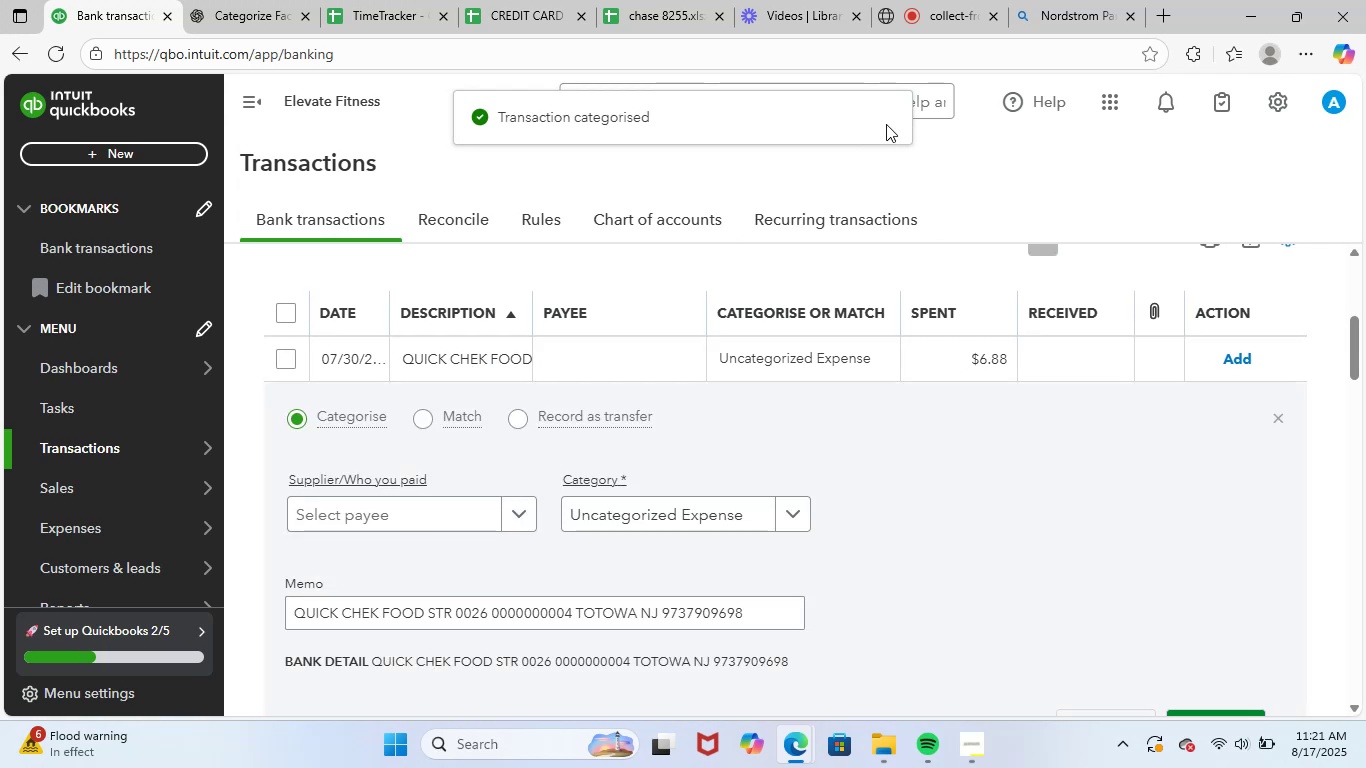 
left_click([952, 0])
 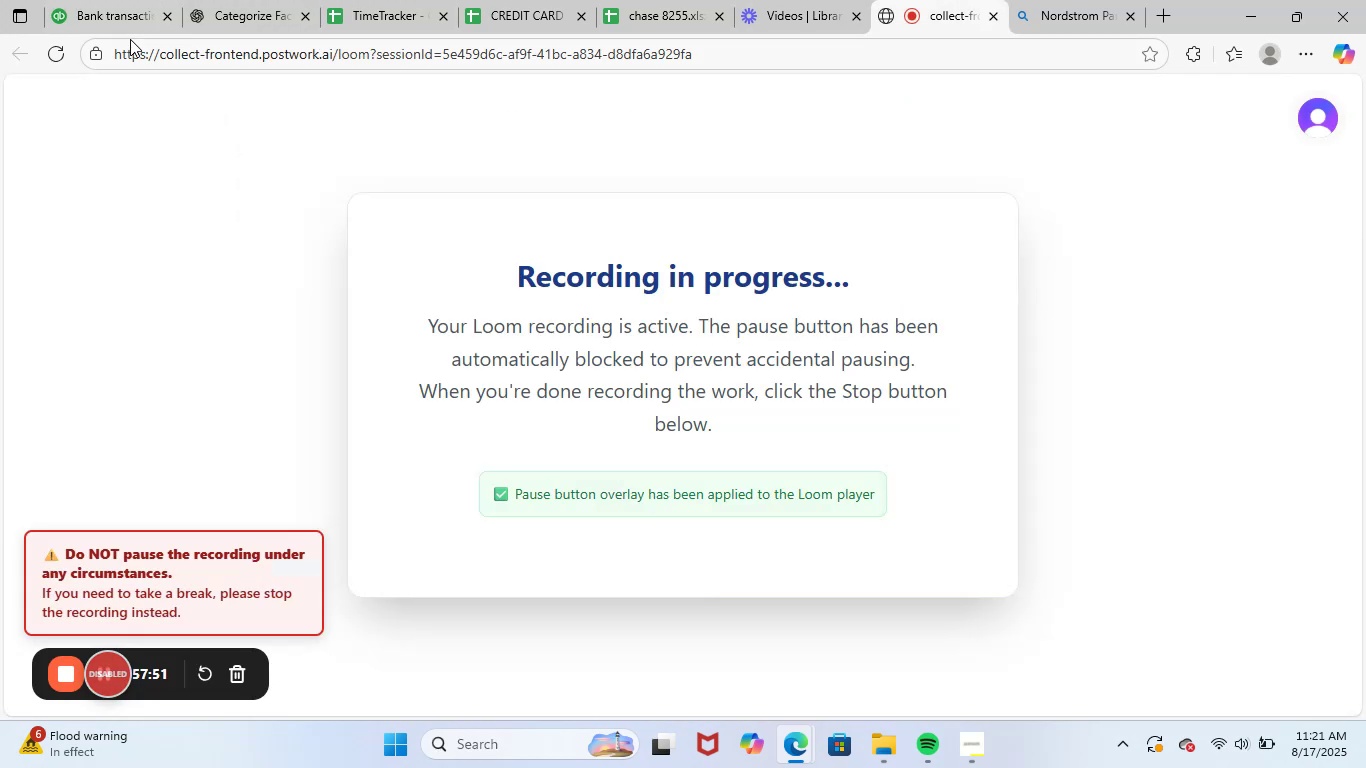 
left_click([103, 0])
 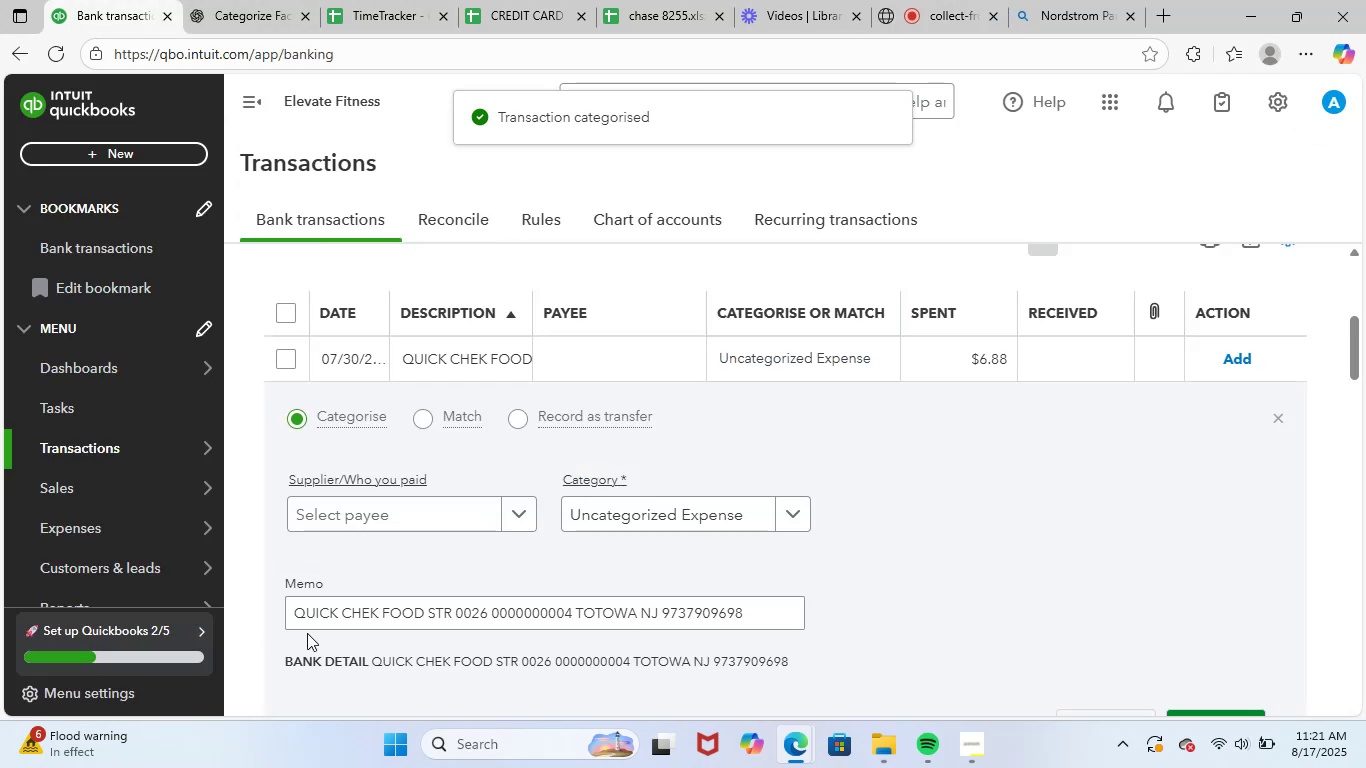 
left_click_drag(start_coordinate=[288, 617], to_coordinate=[895, 627])
 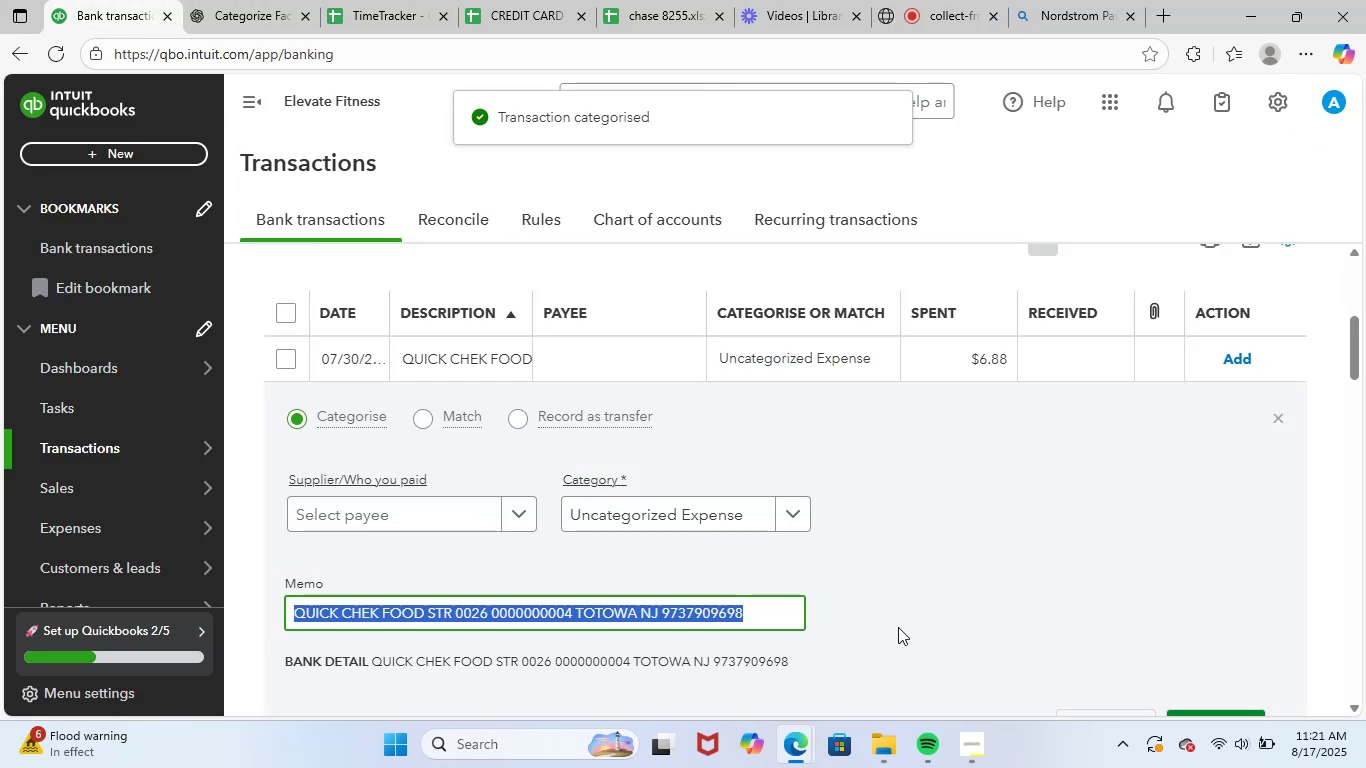 
key(Control+ControlLeft)
 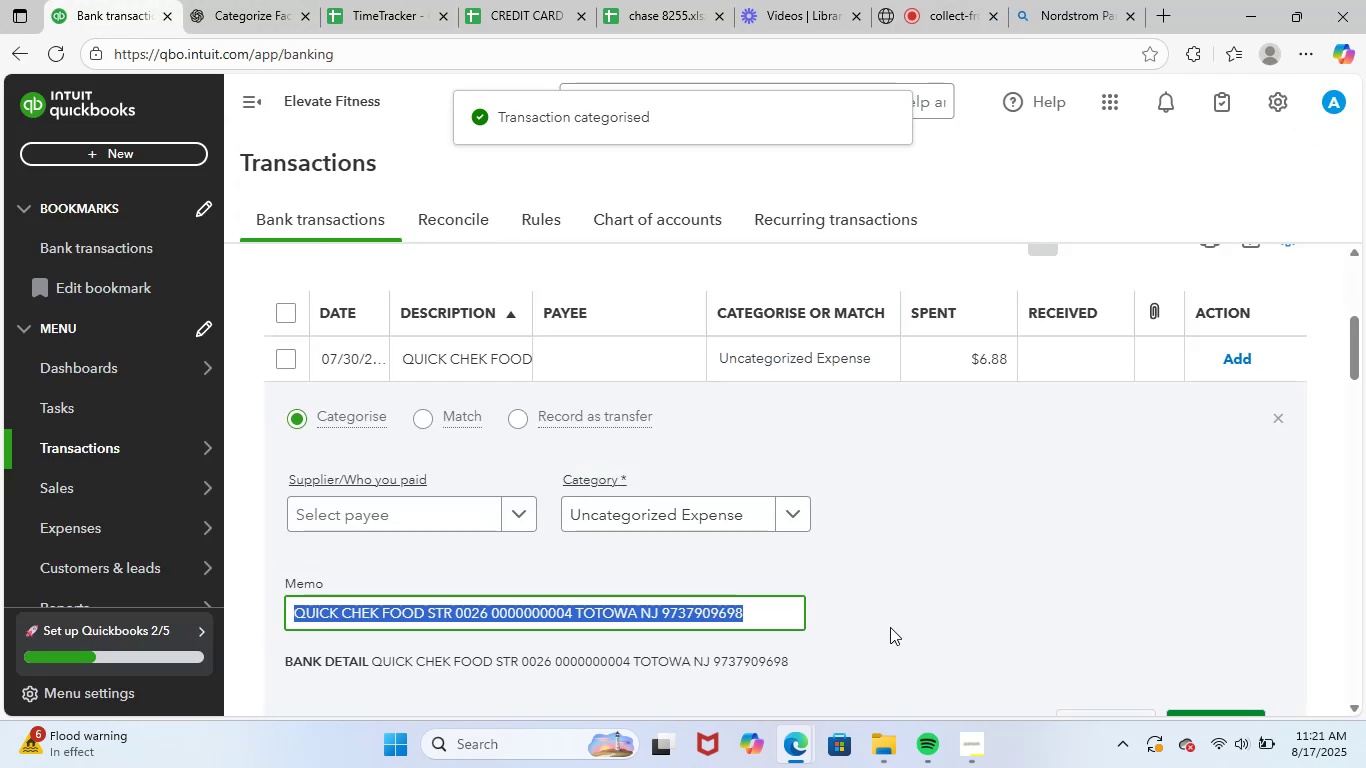 
key(Control+C)
 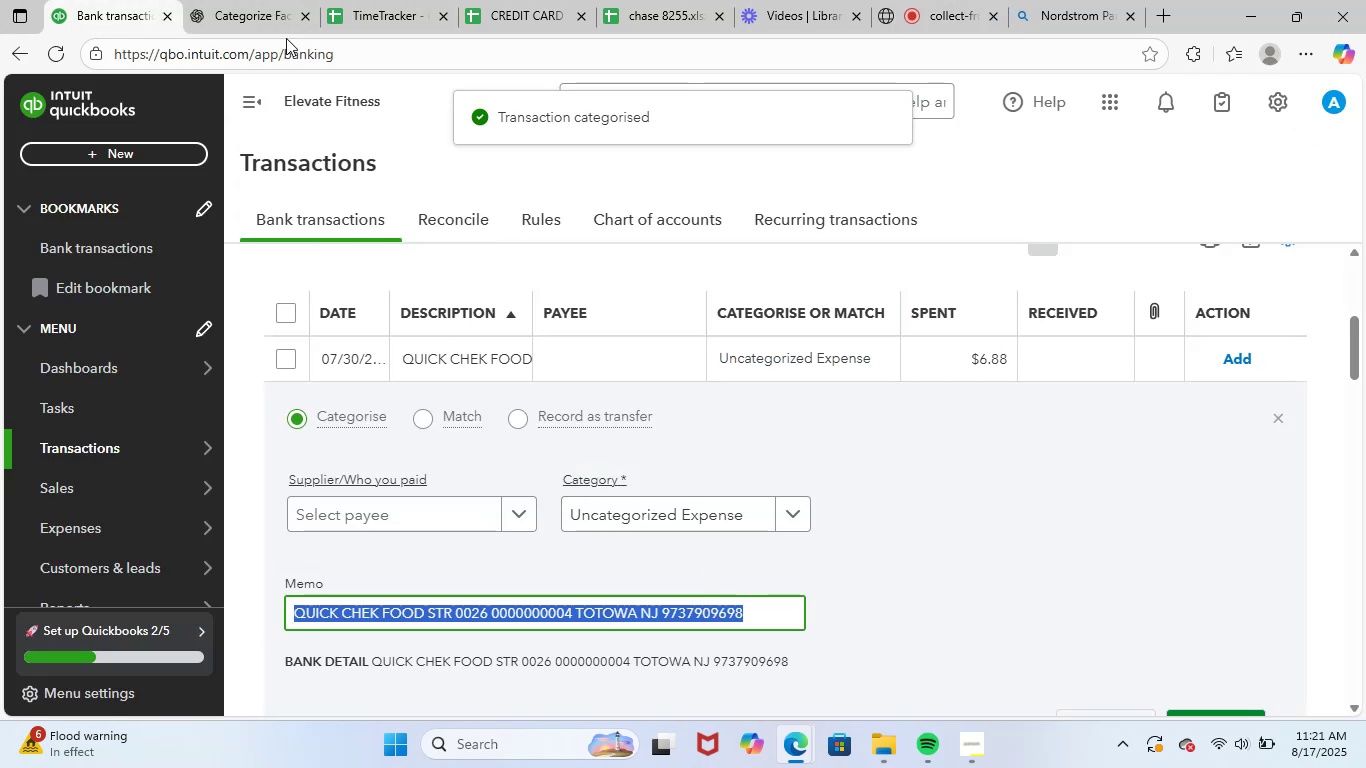 
left_click([281, 25])
 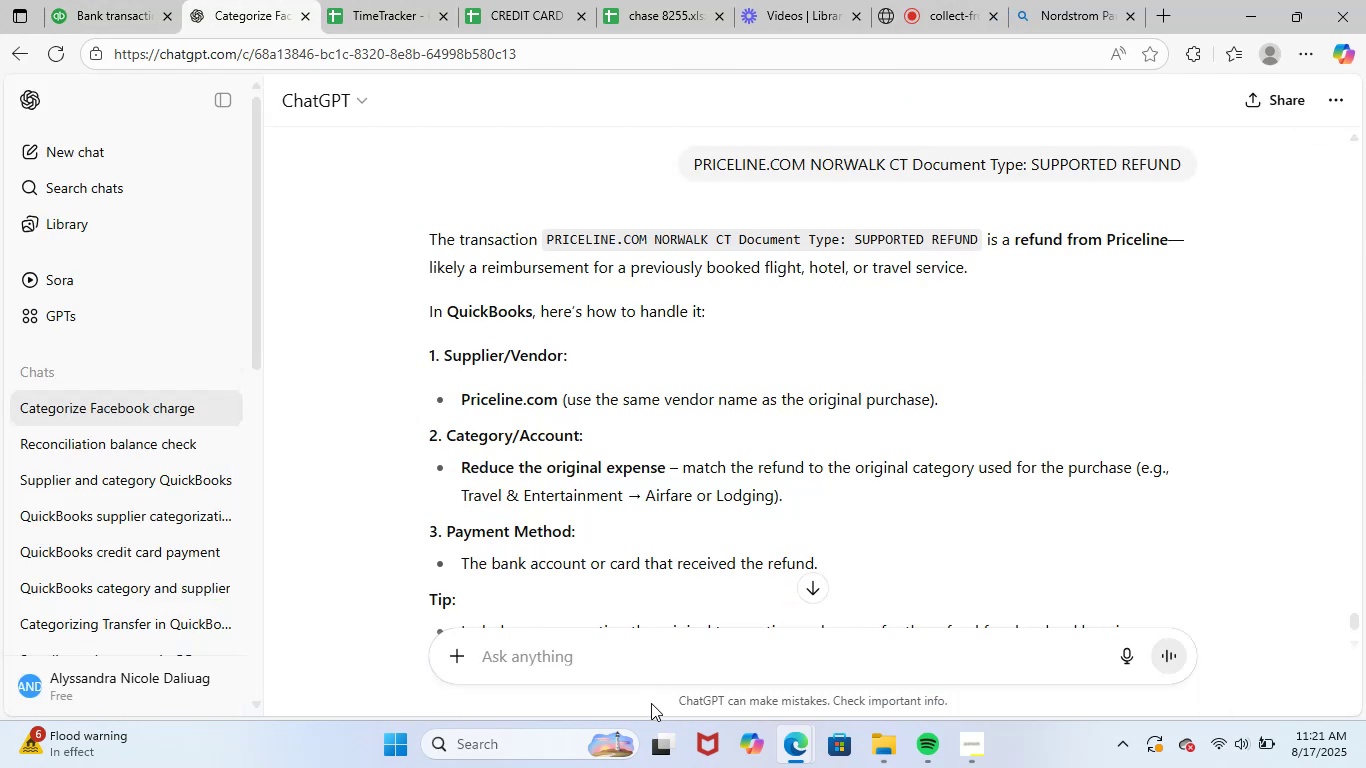 
left_click_drag(start_coordinate=[684, 670], to_coordinate=[693, 666])
 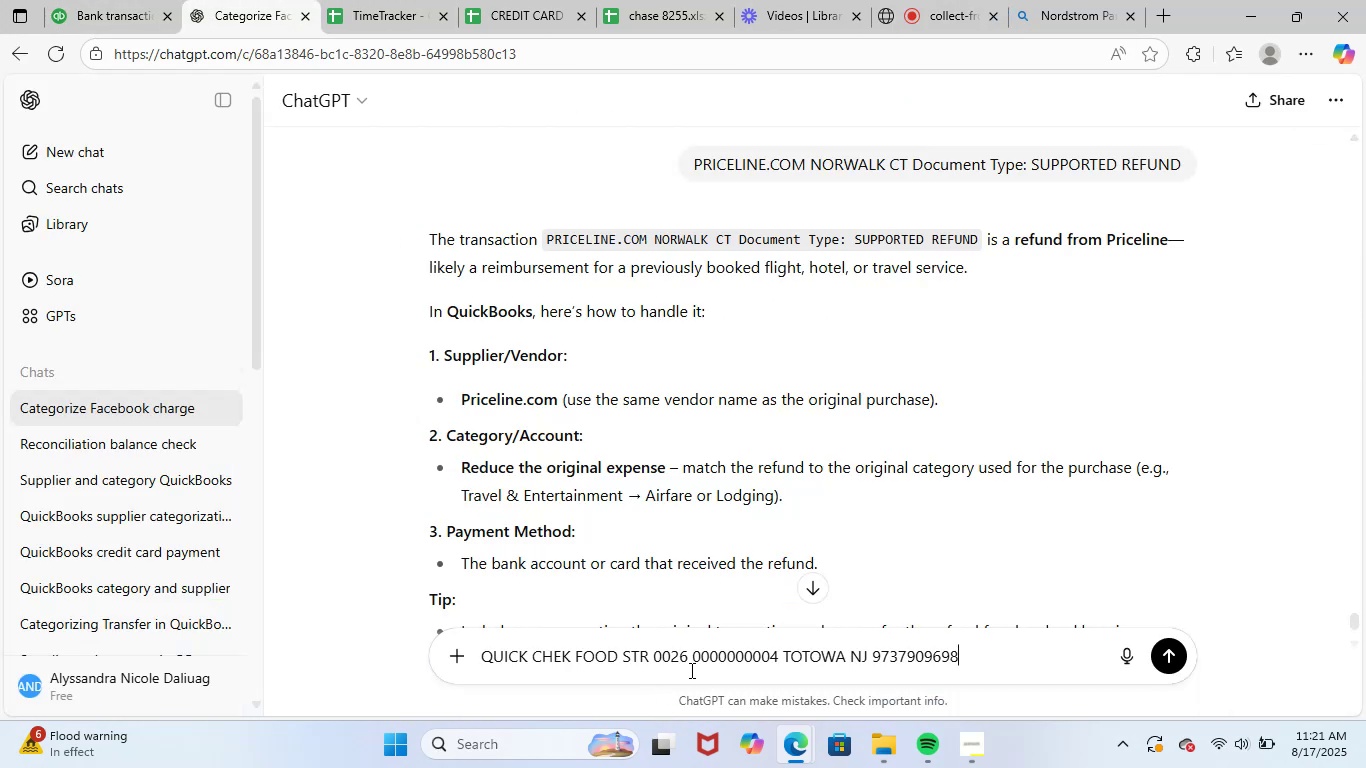 
key(Control+ControlLeft)
 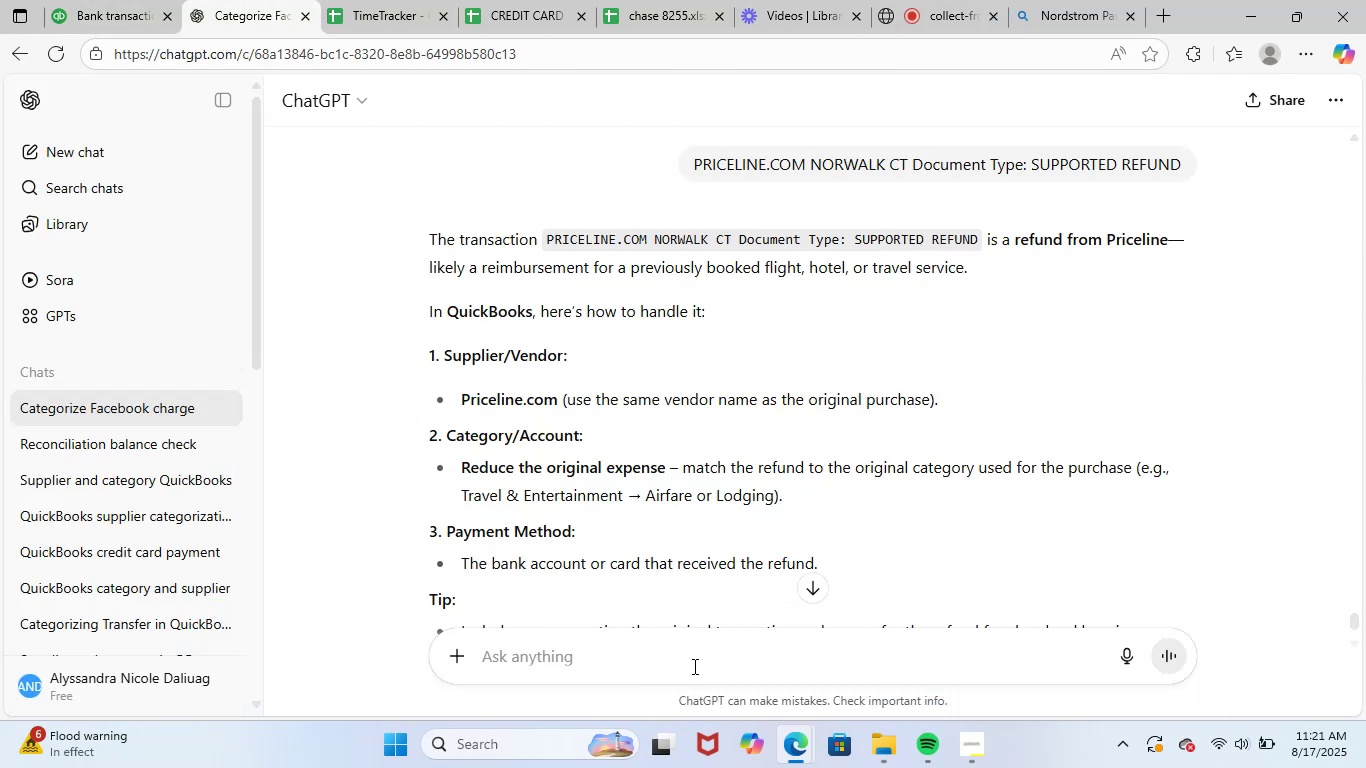 
key(Control+V)
 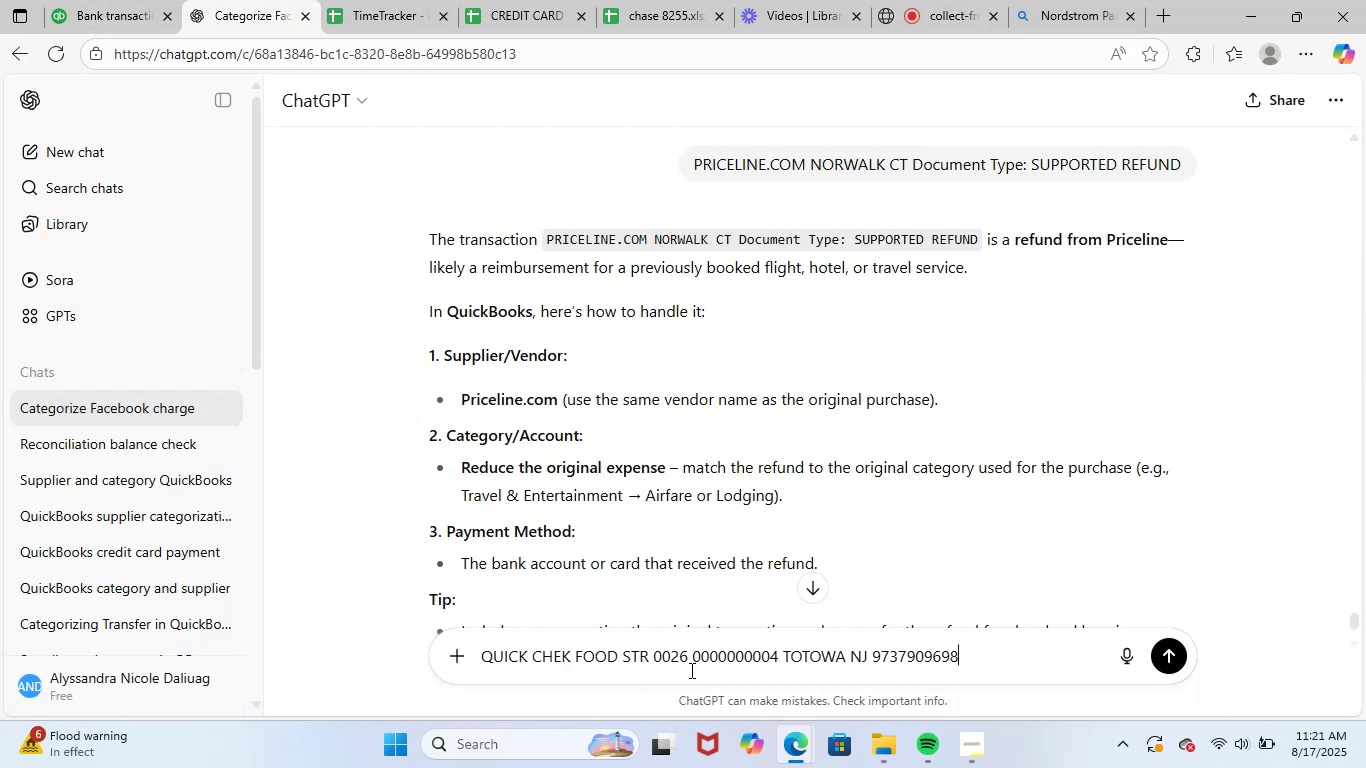 
key(NumpadEnter)
 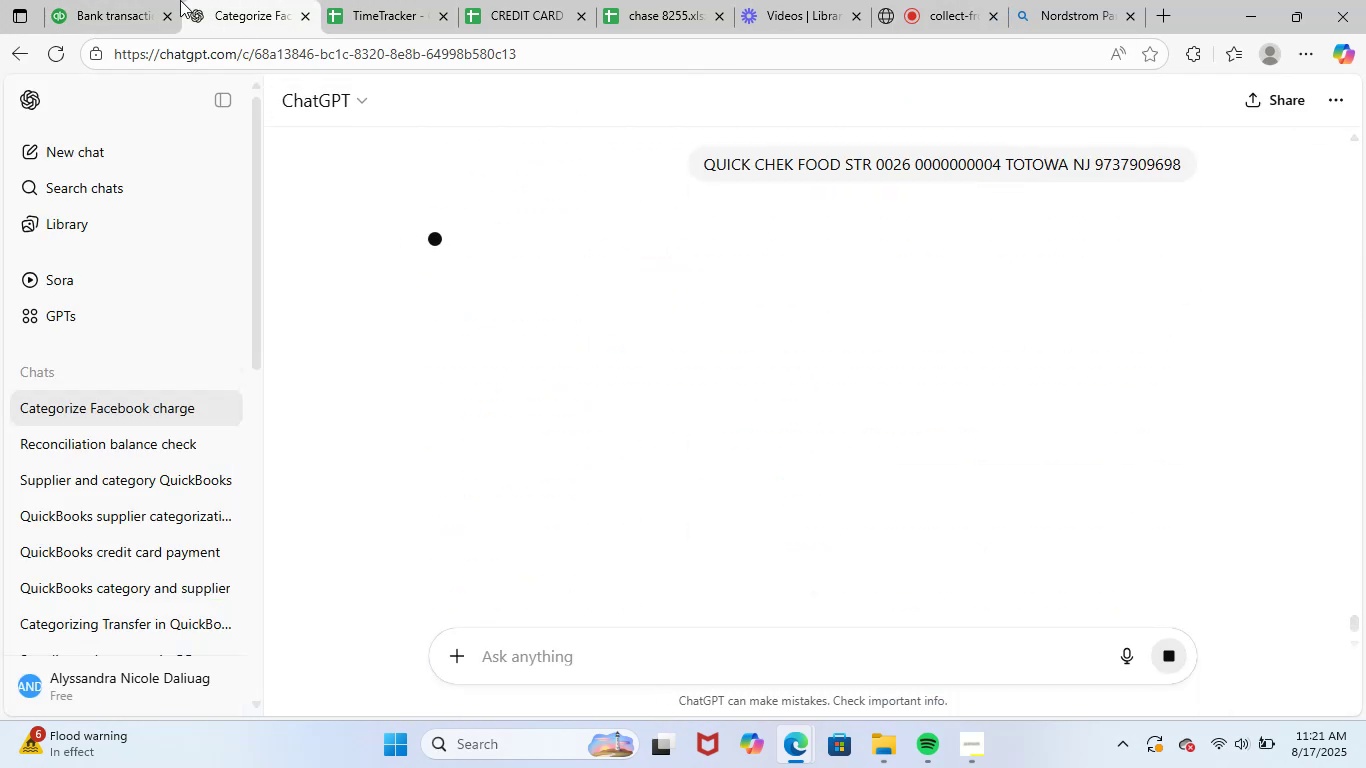 
scroll: coordinate [782, 479], scroll_direction: down, amount: 3.0
 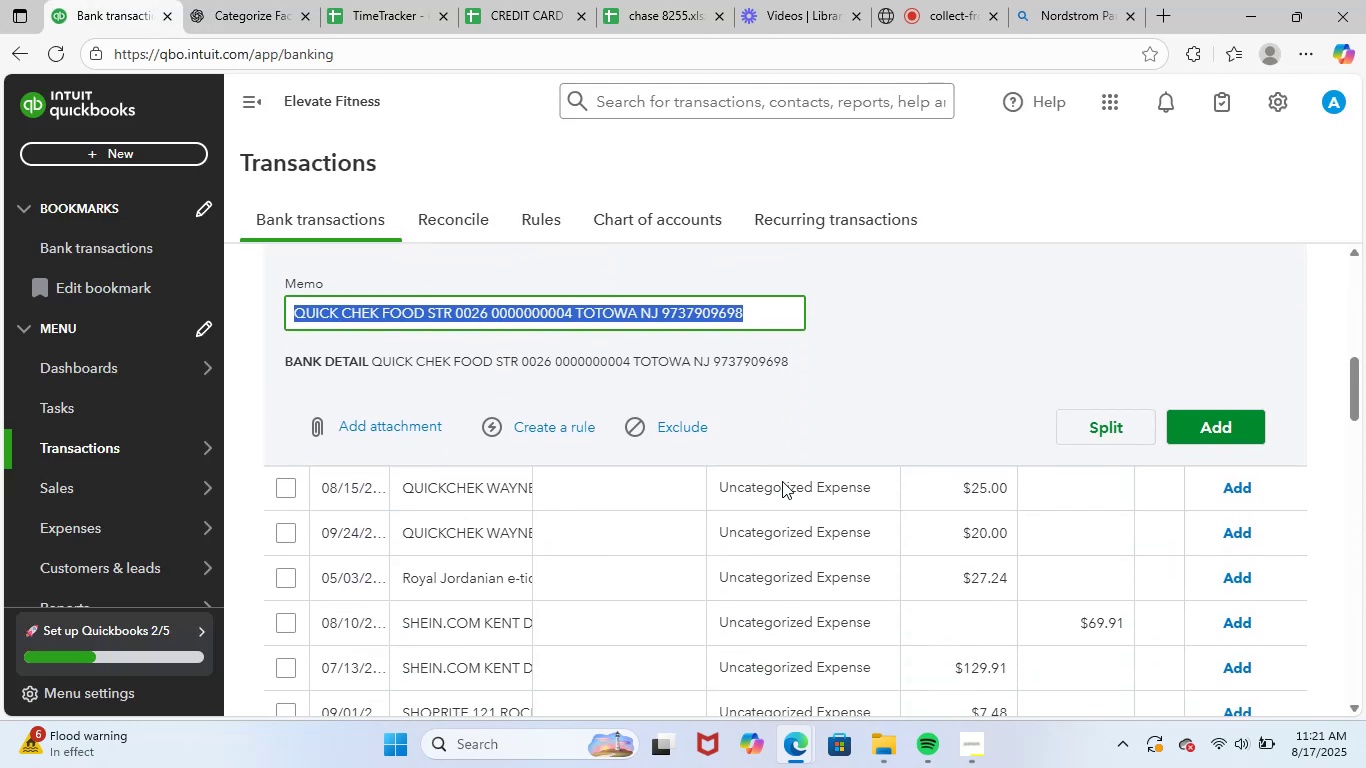 
scroll: coordinate [782, 485], scroll_direction: up, amount: 2.0
 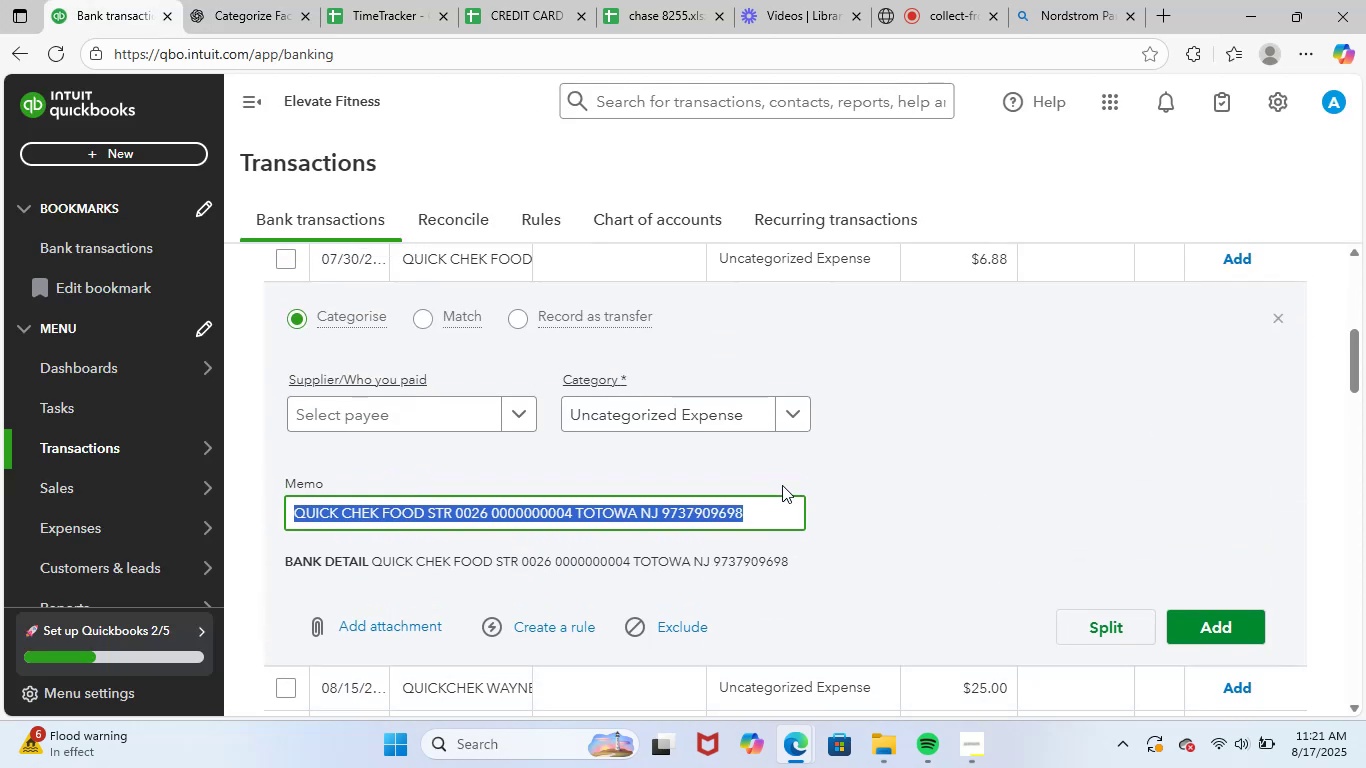 
scroll: coordinate [782, 485], scroll_direction: down, amount: 2.0
 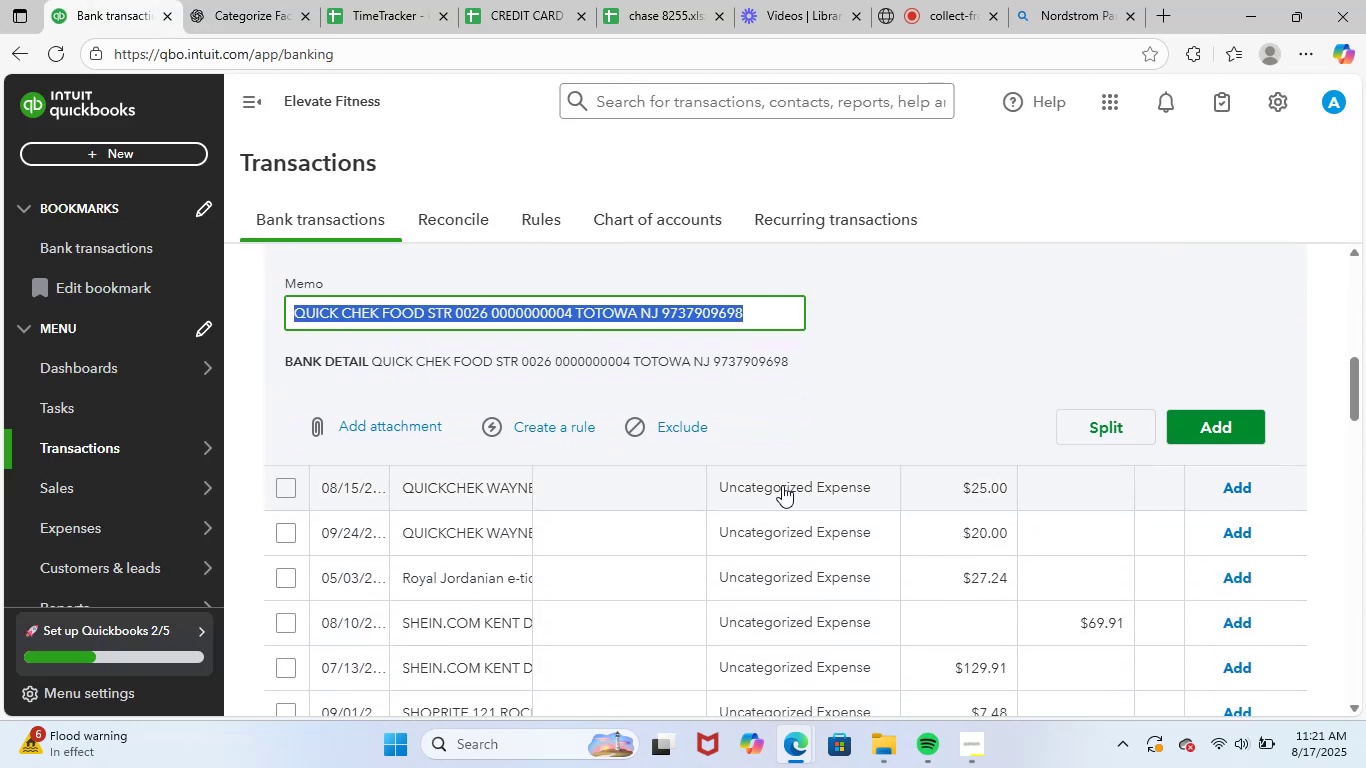 
scroll: coordinate [782, 485], scroll_direction: up, amount: 3.0
 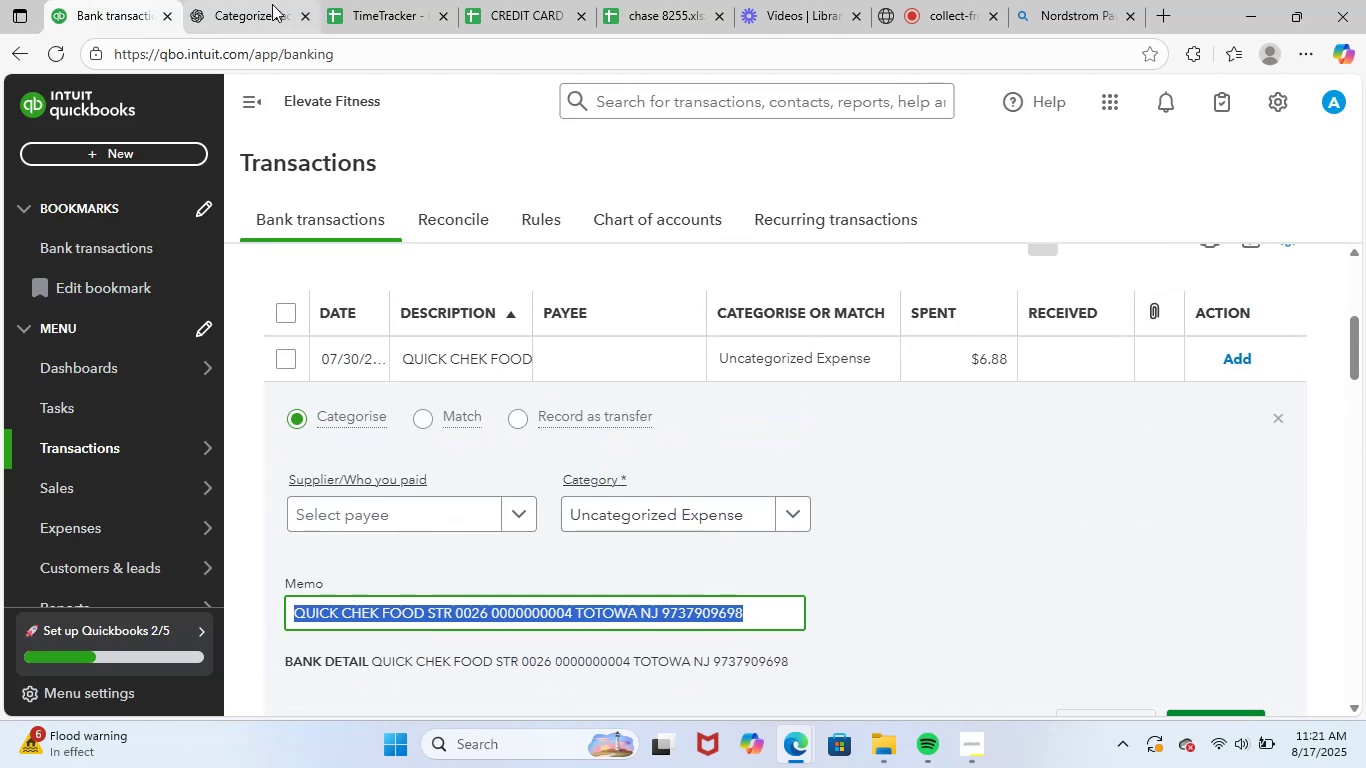 
left_click([265, 0])
 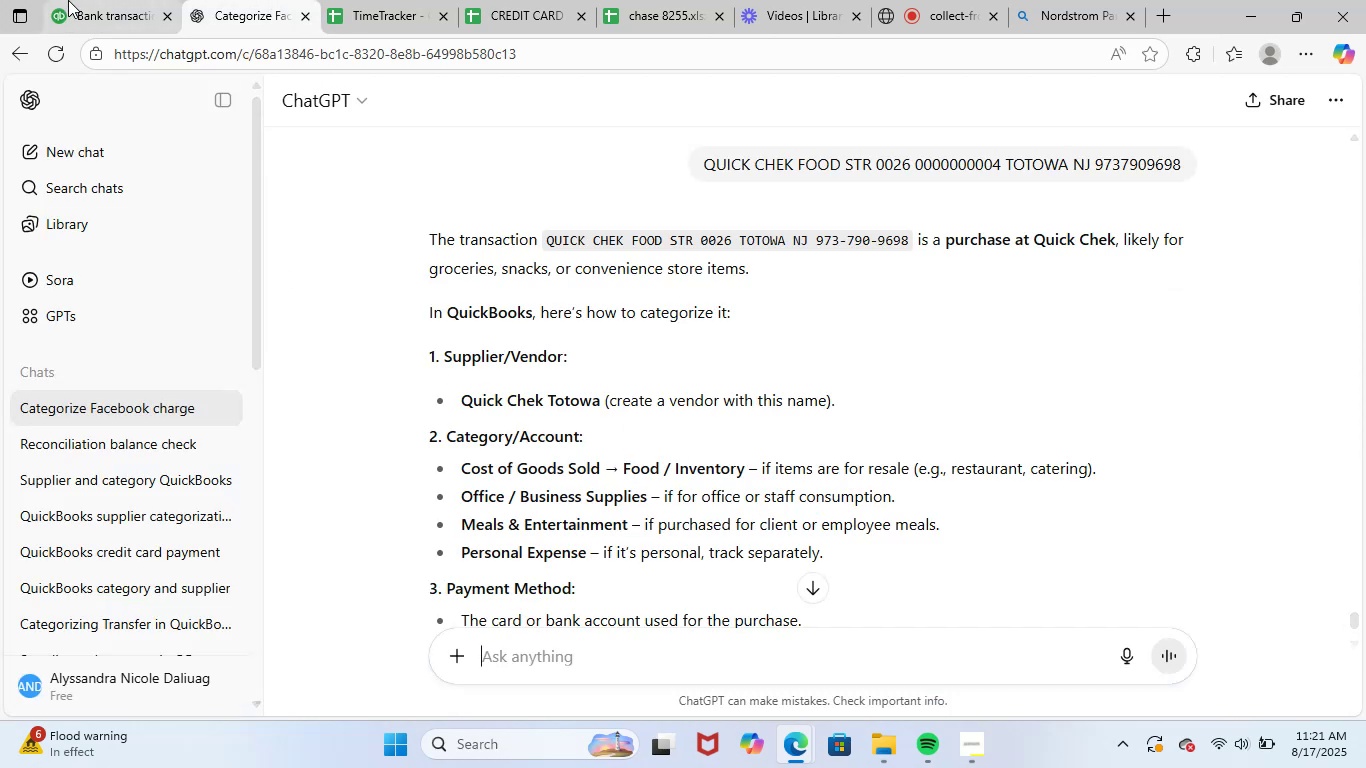 
left_click_drag(start_coordinate=[467, 405], to_coordinate=[540, 411])
 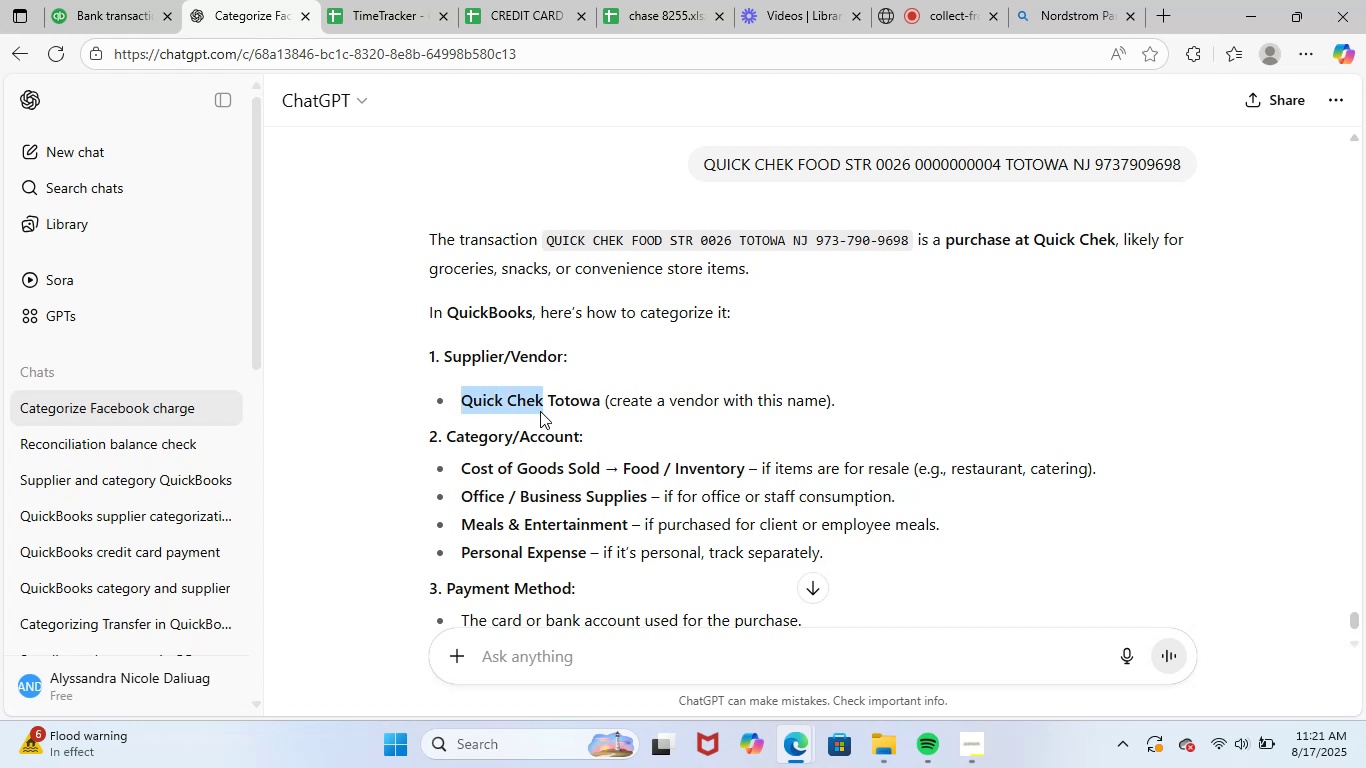 
key(Control+ControlLeft)
 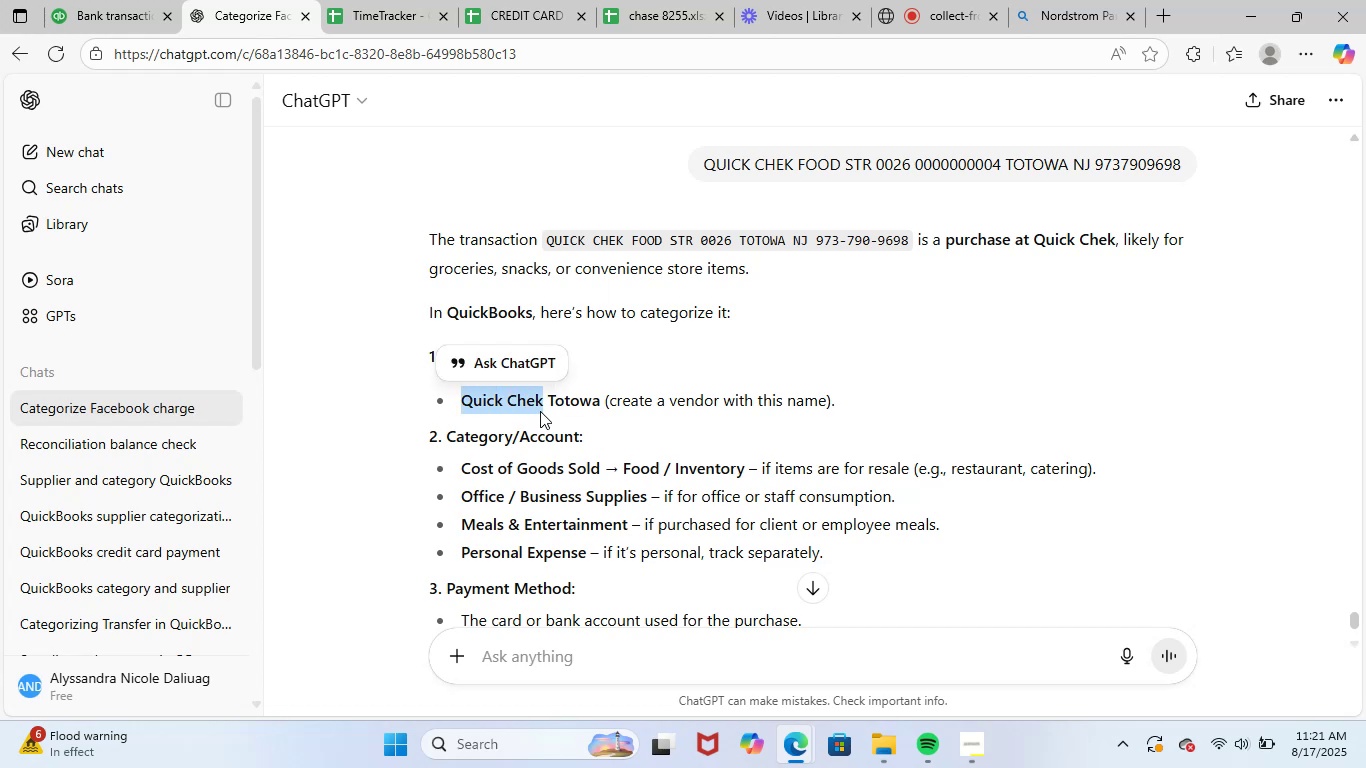 
key(Control+C)
 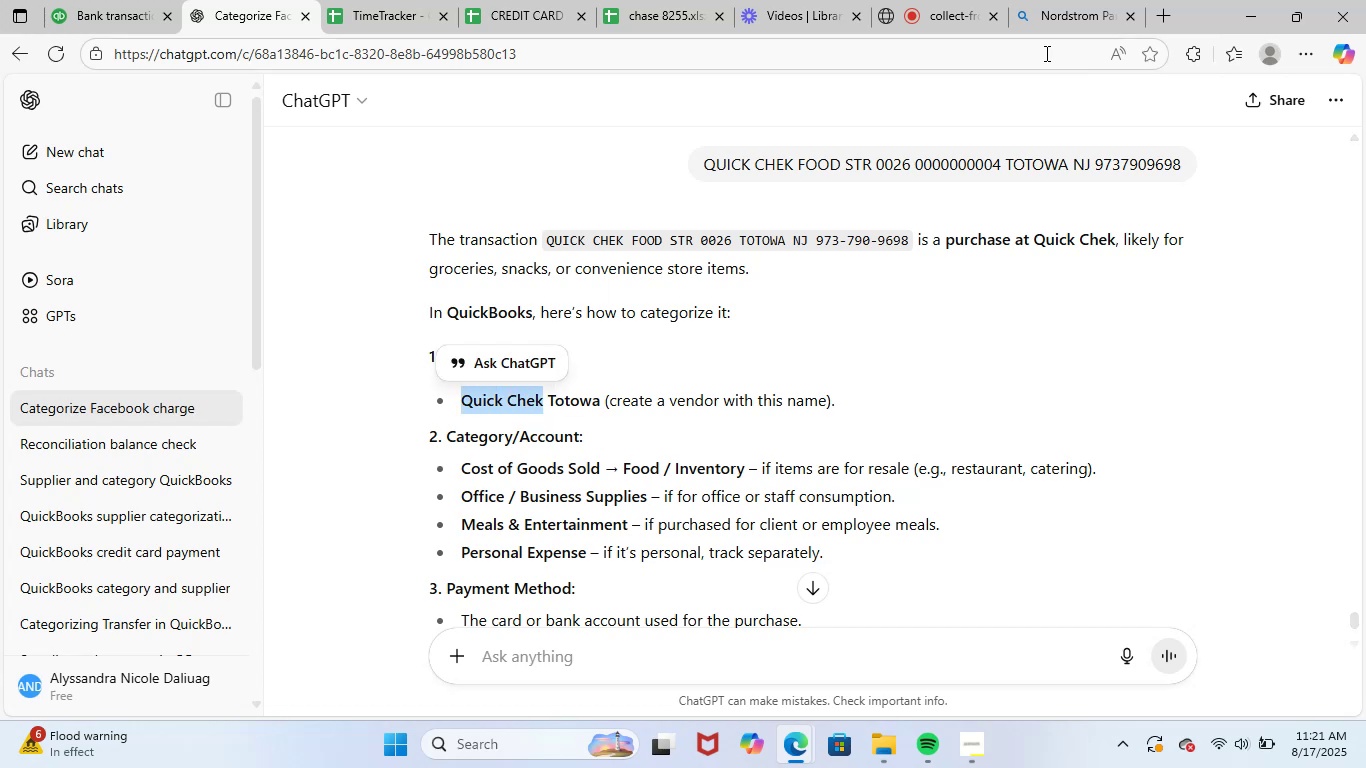 
left_click([1045, 0])
 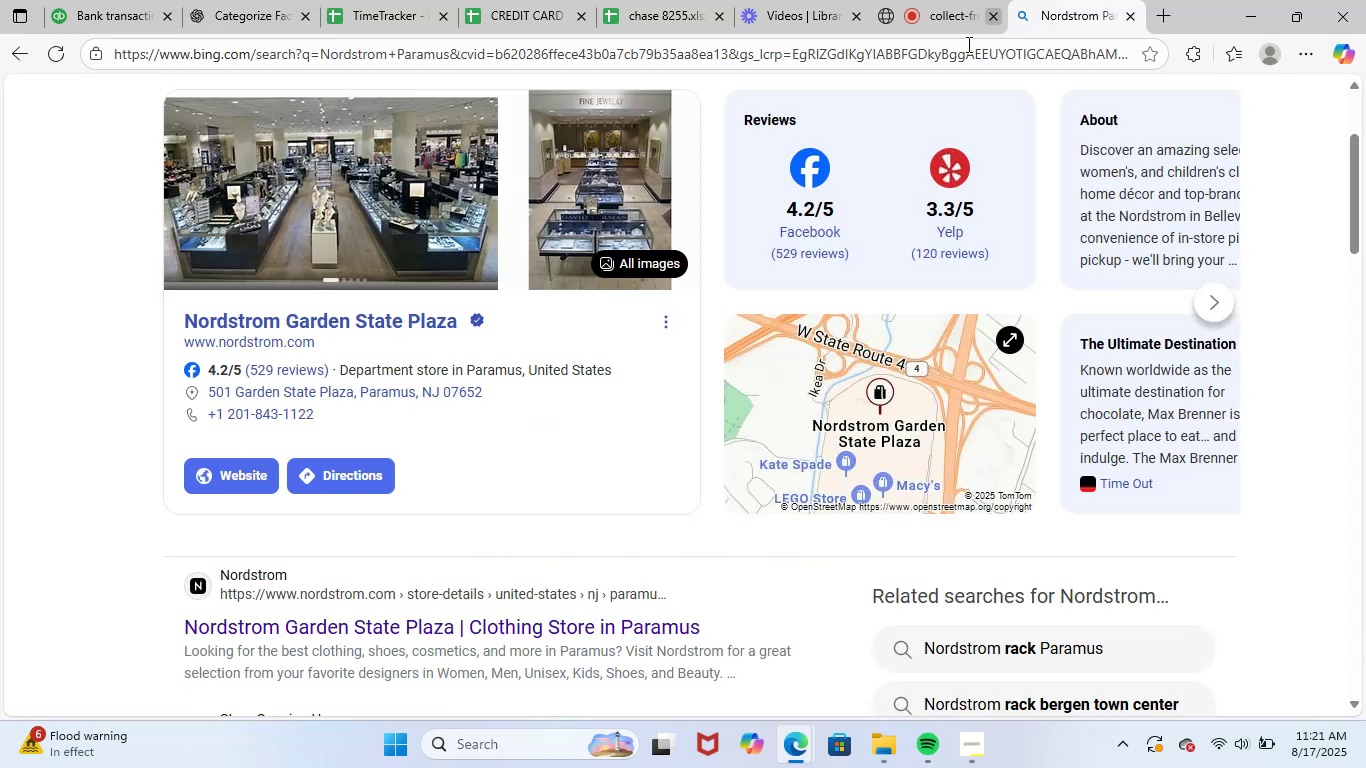 
left_click_drag(start_coordinate=[956, 57], to_coordinate=[953, 62])
 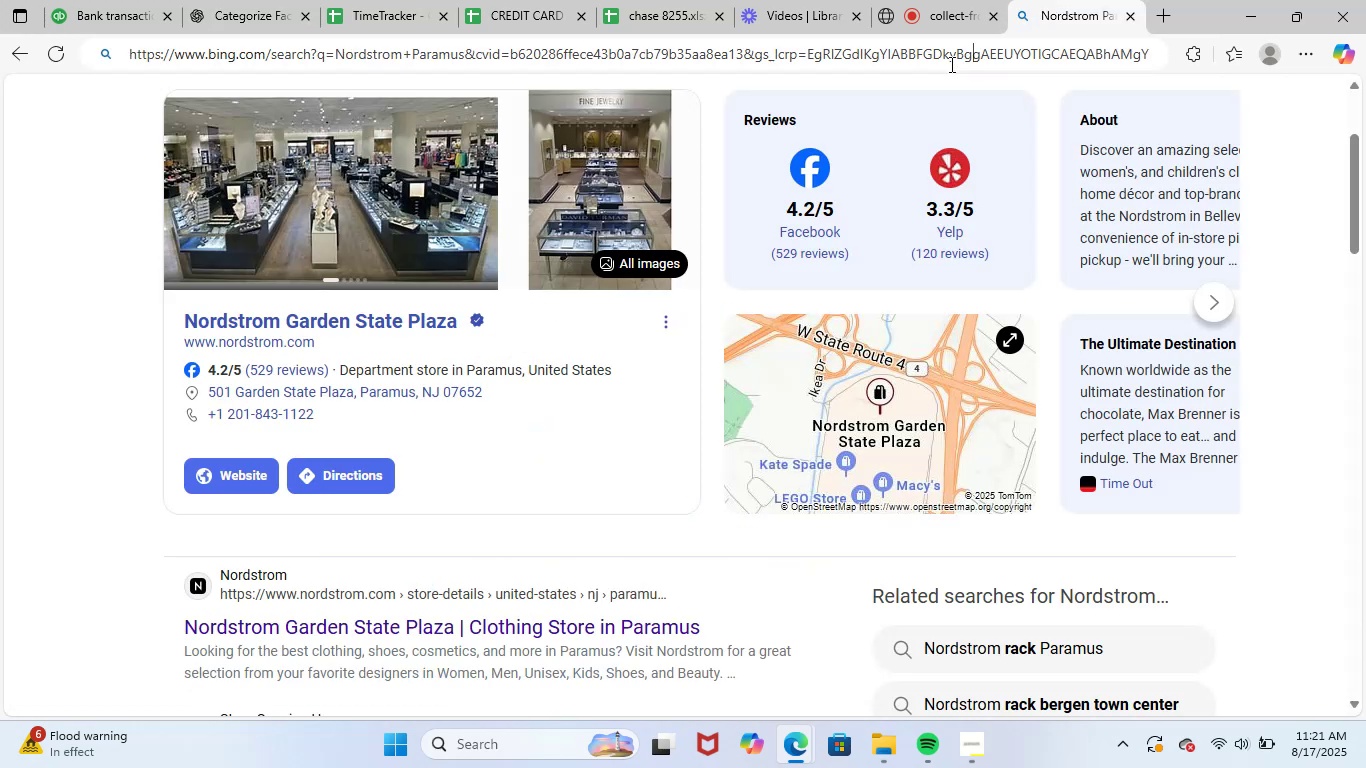 
key(Control+ControlLeft)
 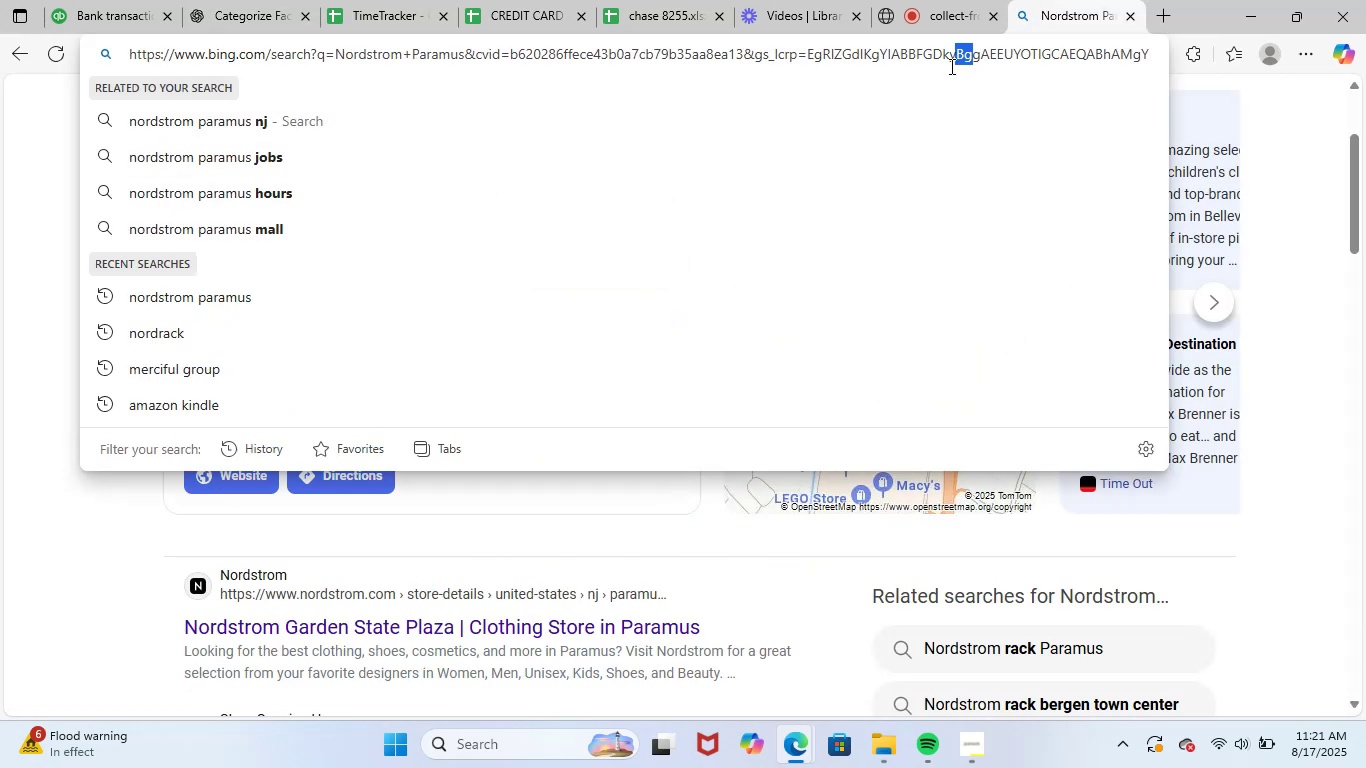 
key(Control+V)
 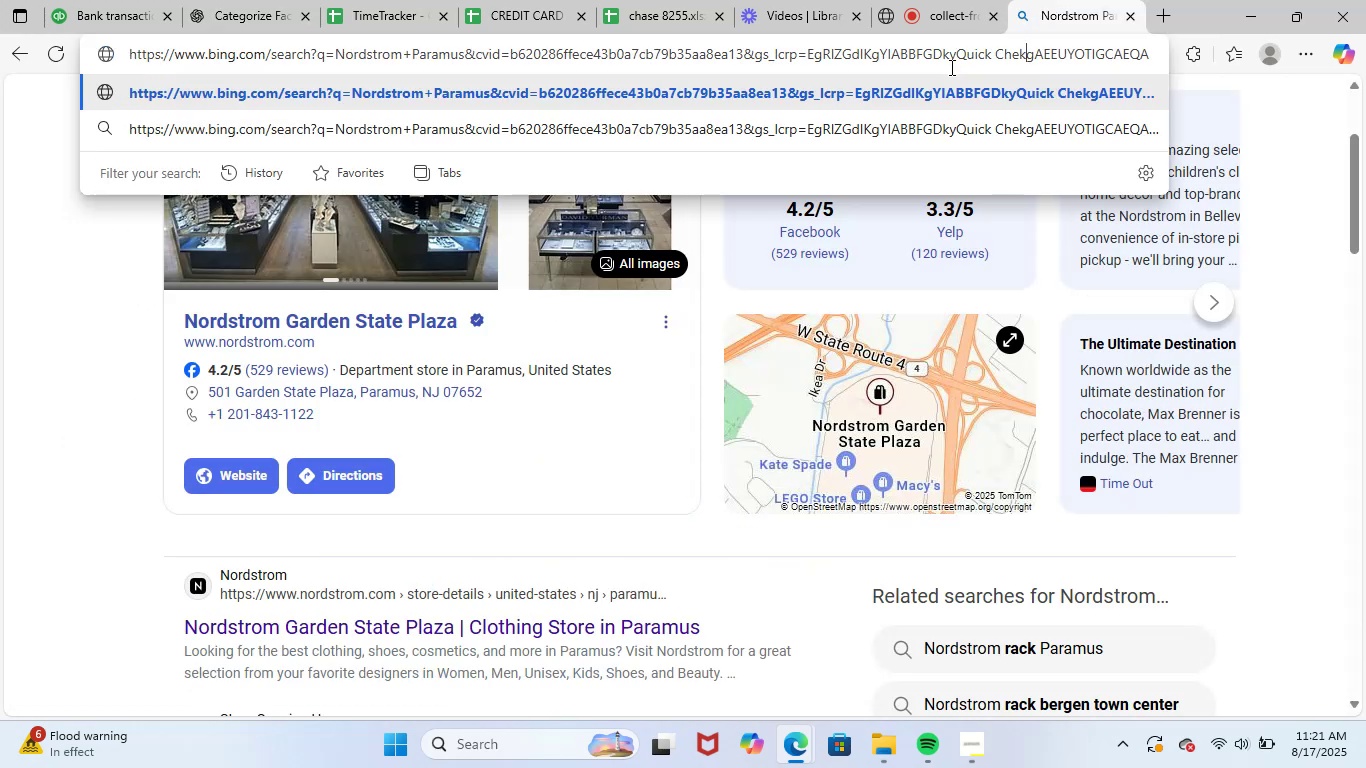 
key(NumpadEnter)
 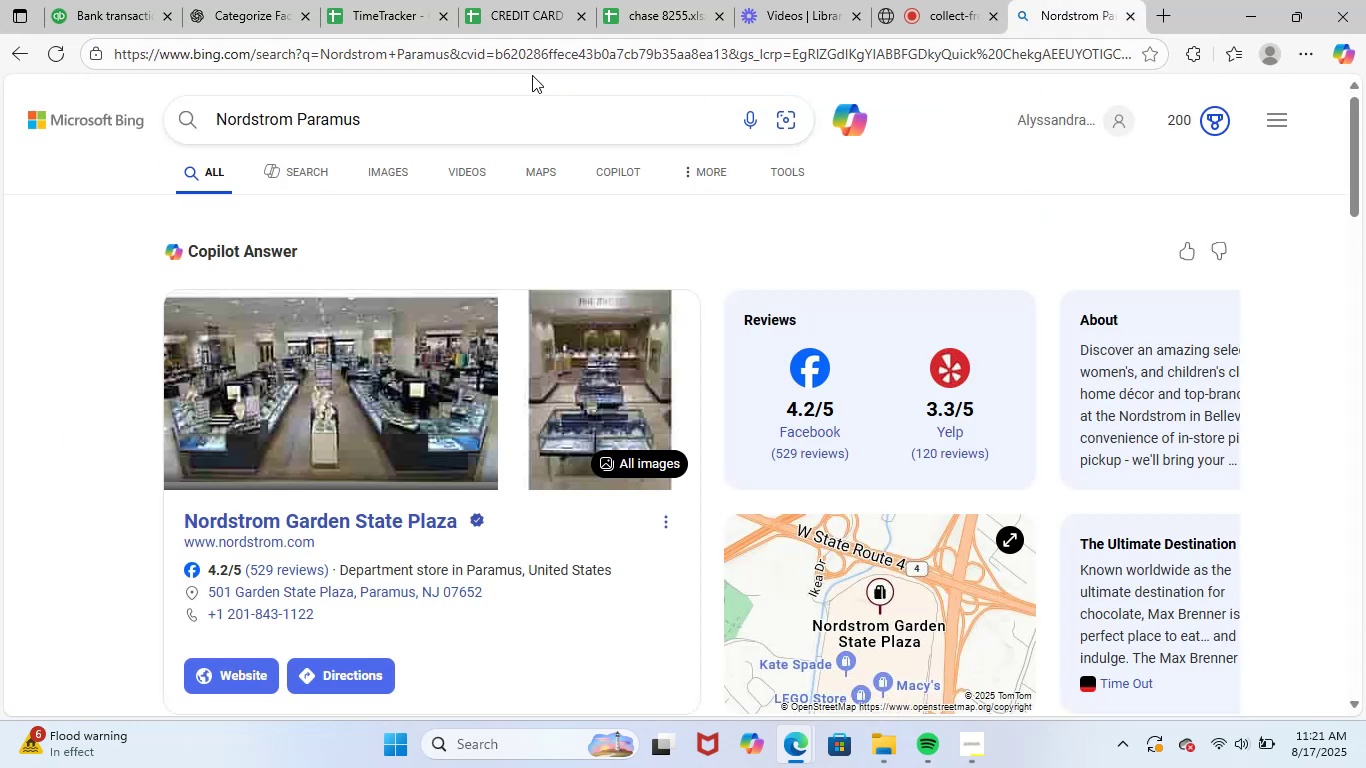 
left_click([573, 58])
 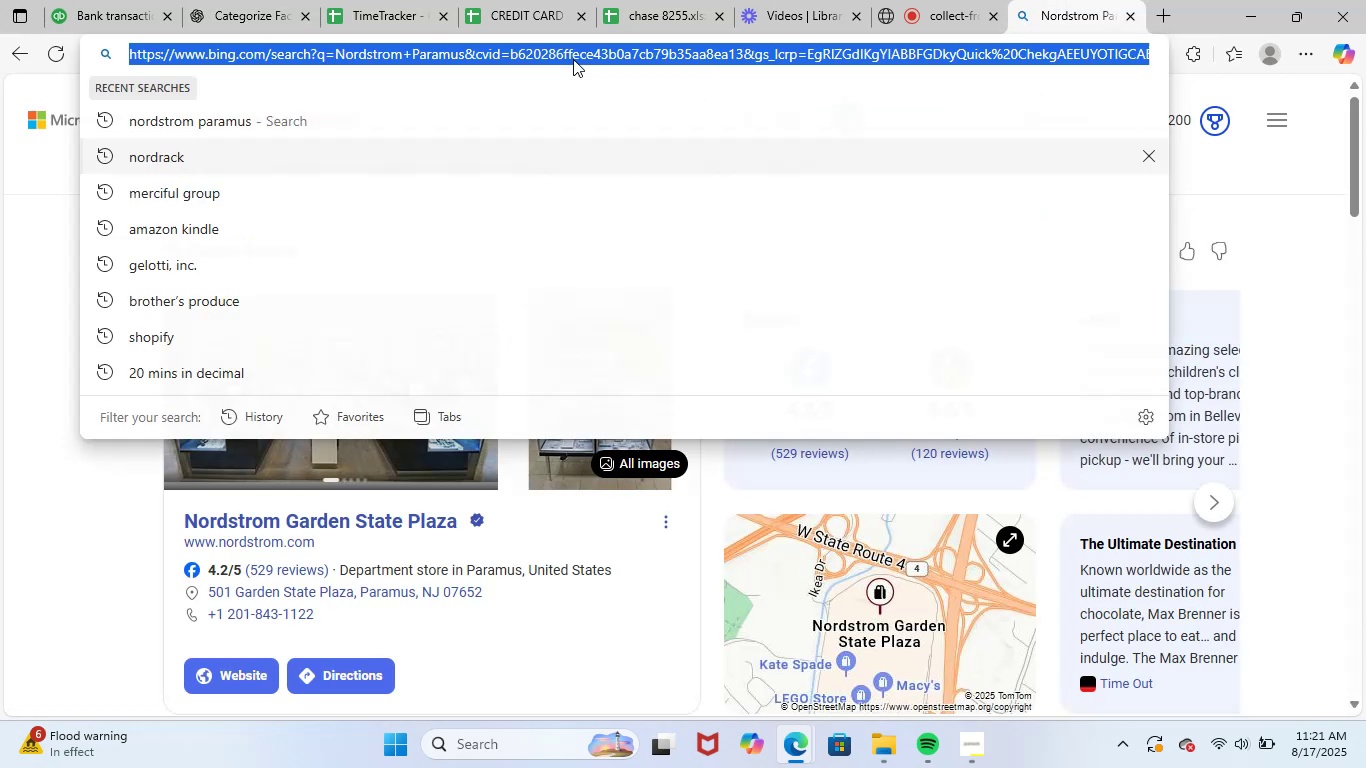 
key(Control+ControlLeft)
 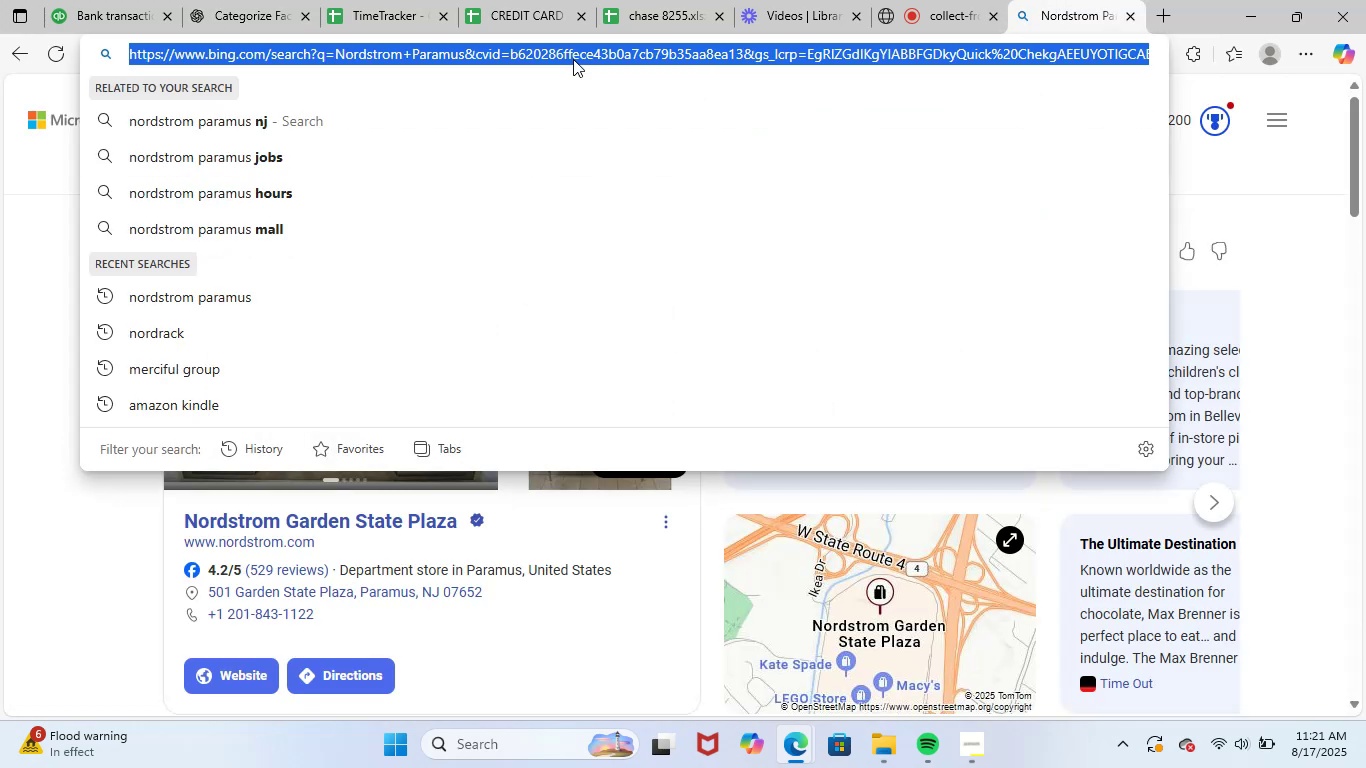 
key(Control+V)
 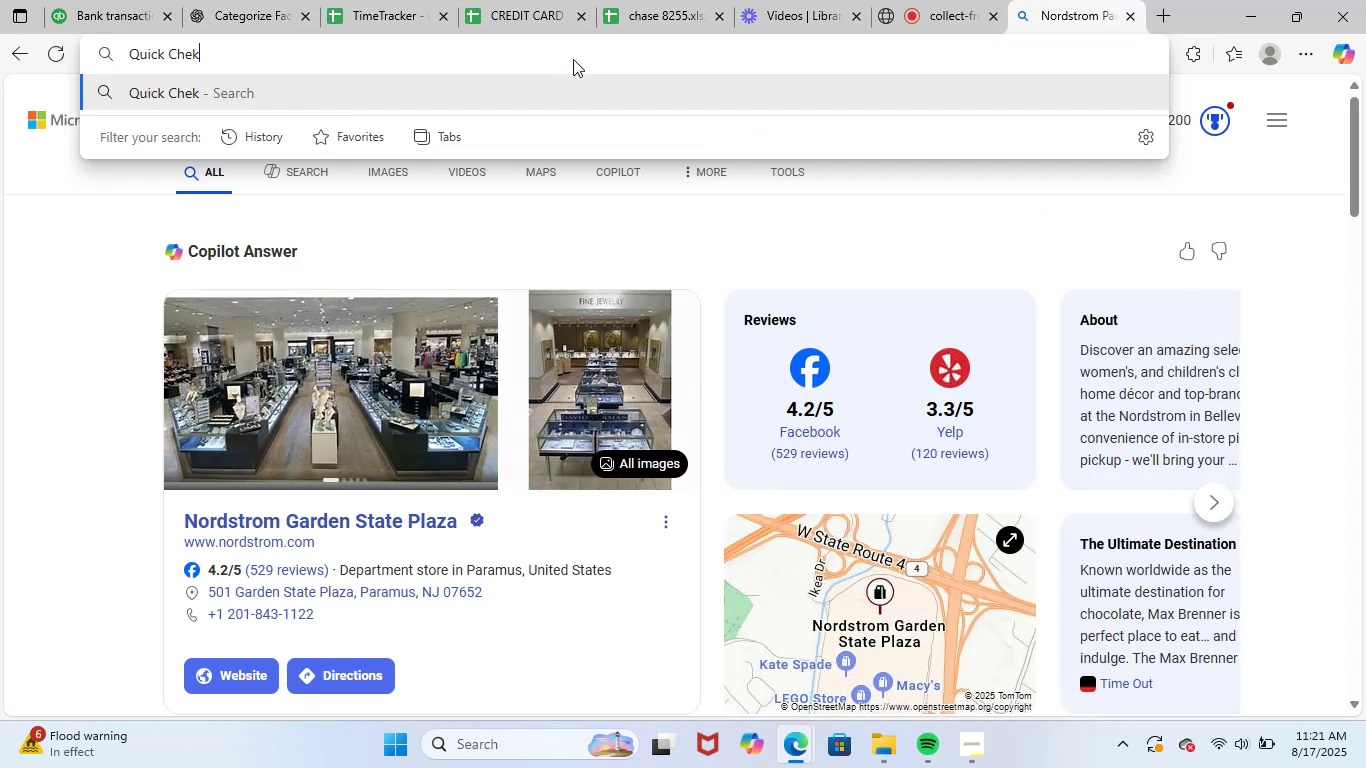 
key(NumpadEnter)
 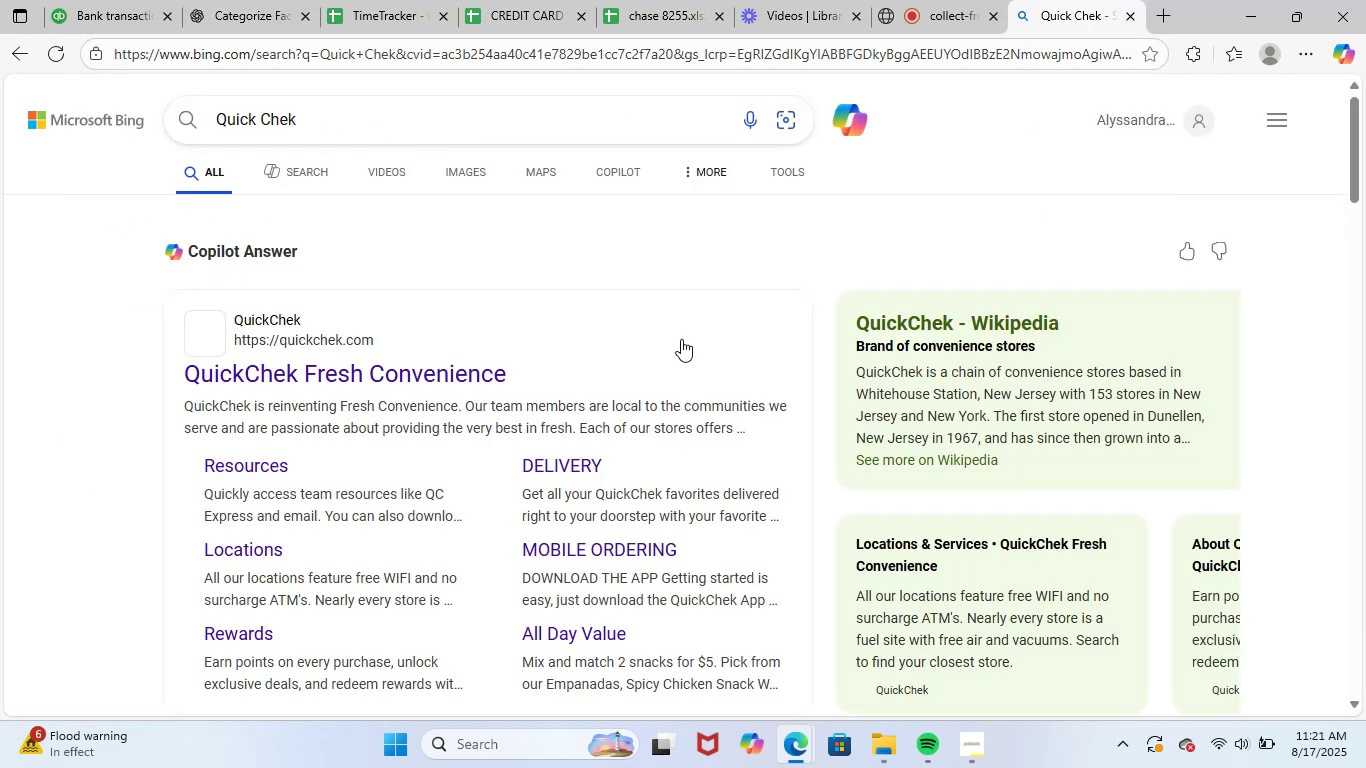 
scroll: coordinate [351, 391], scroll_direction: none, amount: 0.0
 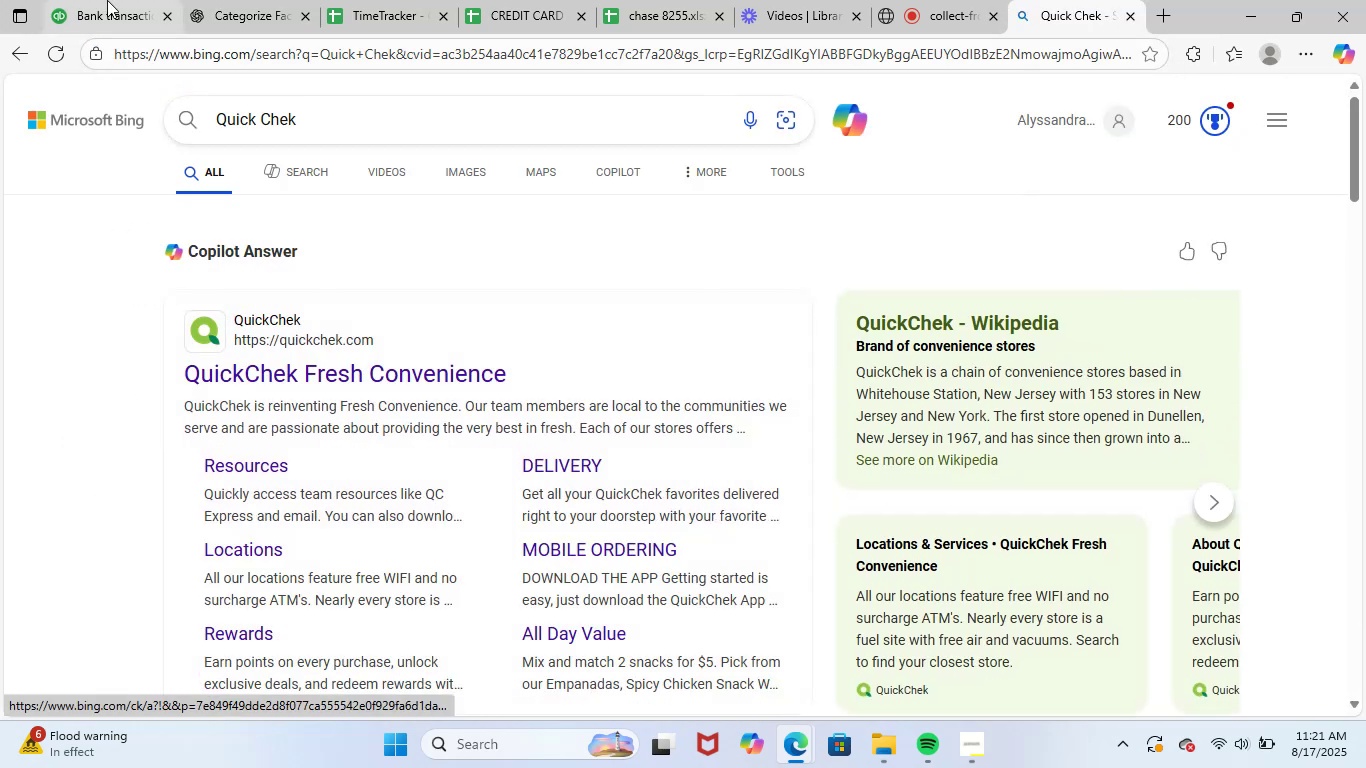 
left_click([107, 0])
 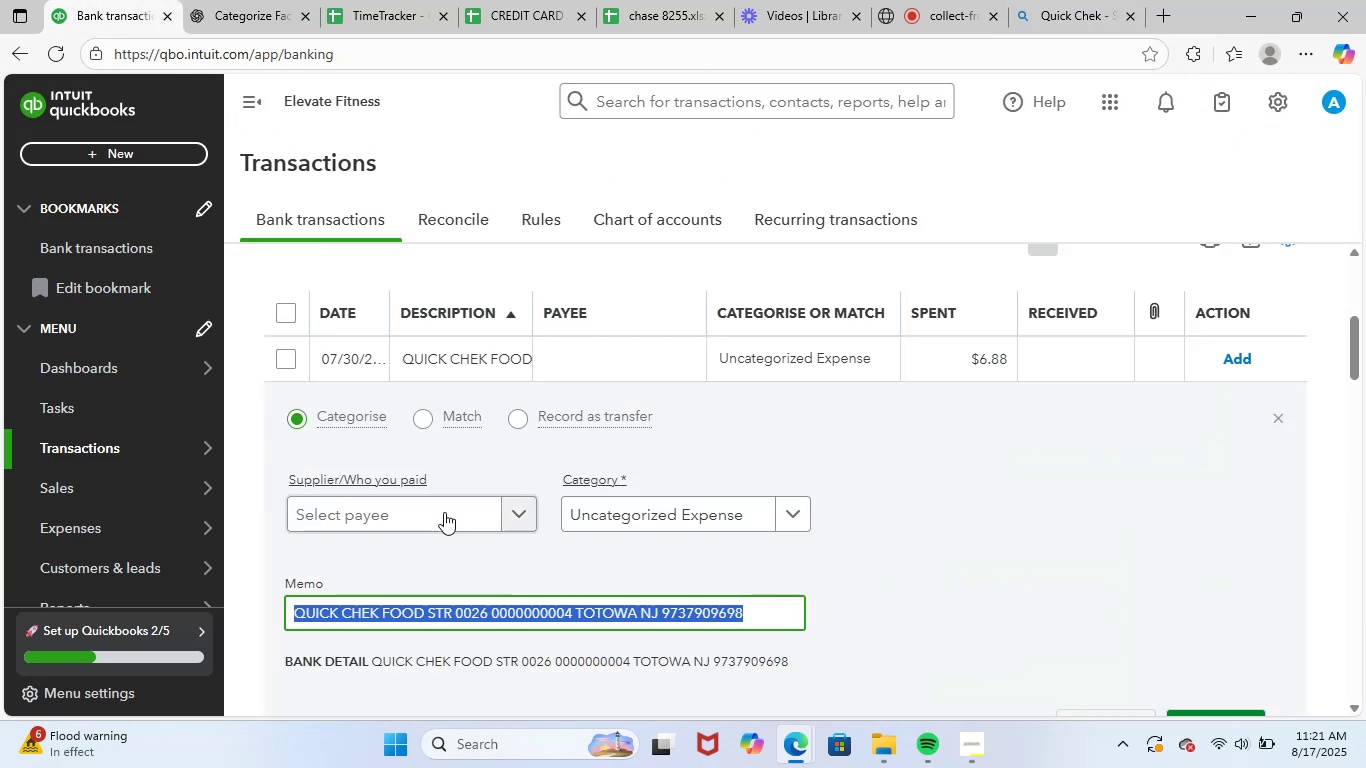 
left_click([448, 507])
 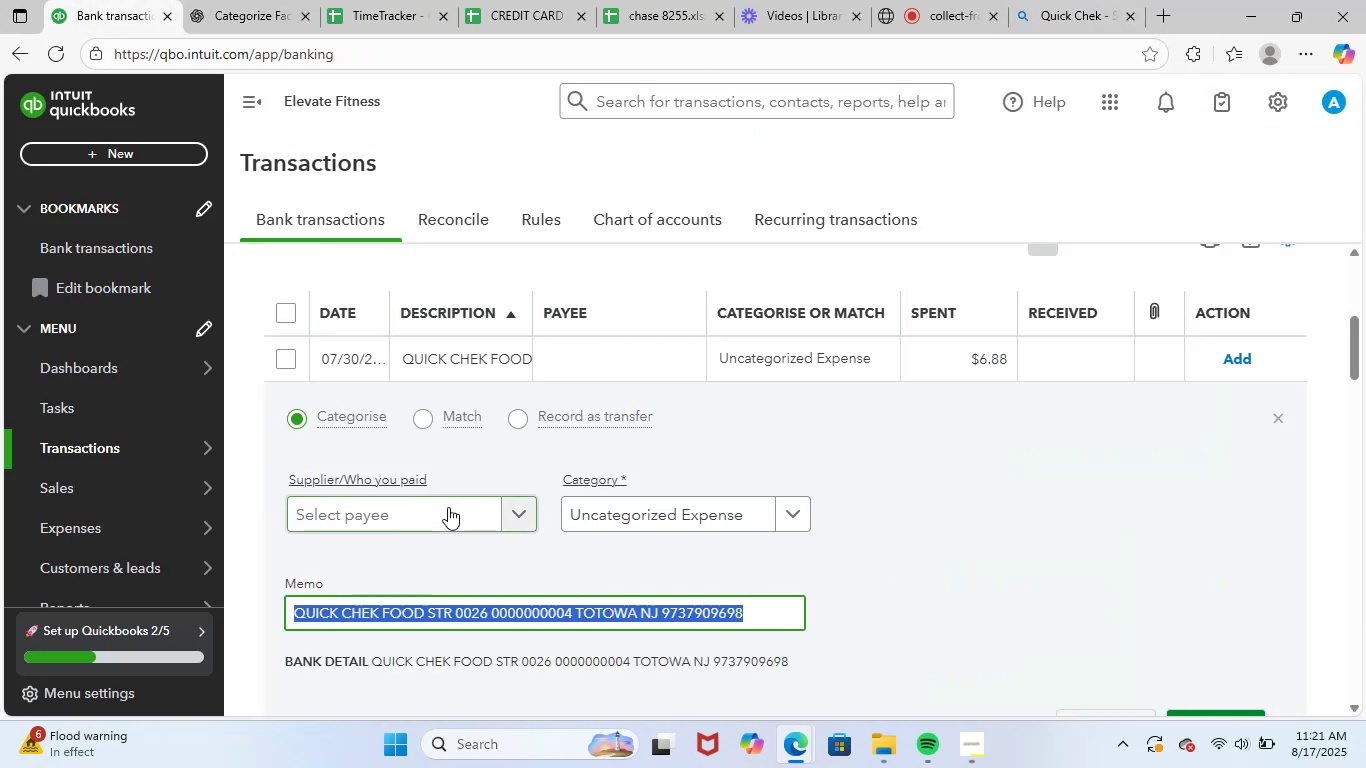 
key(Control+ControlLeft)
 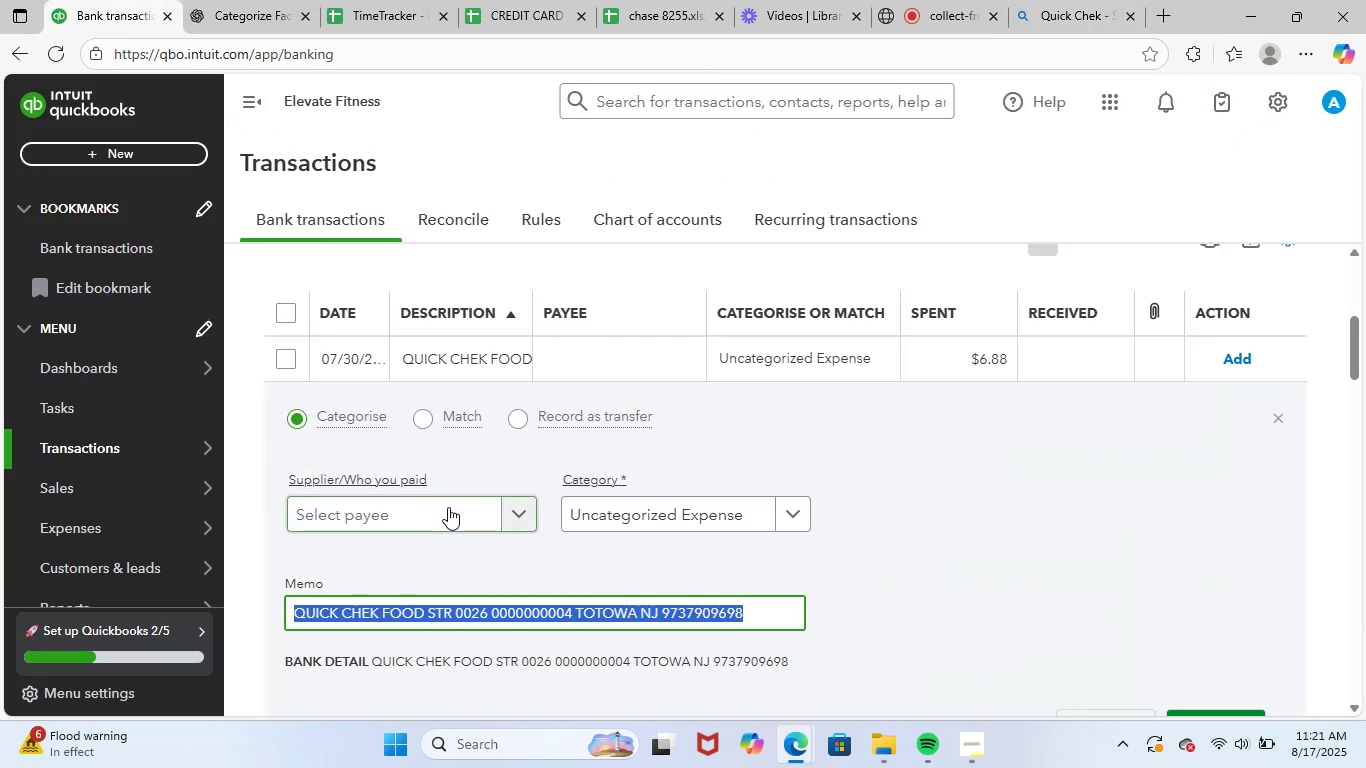 
key(Control+V)
 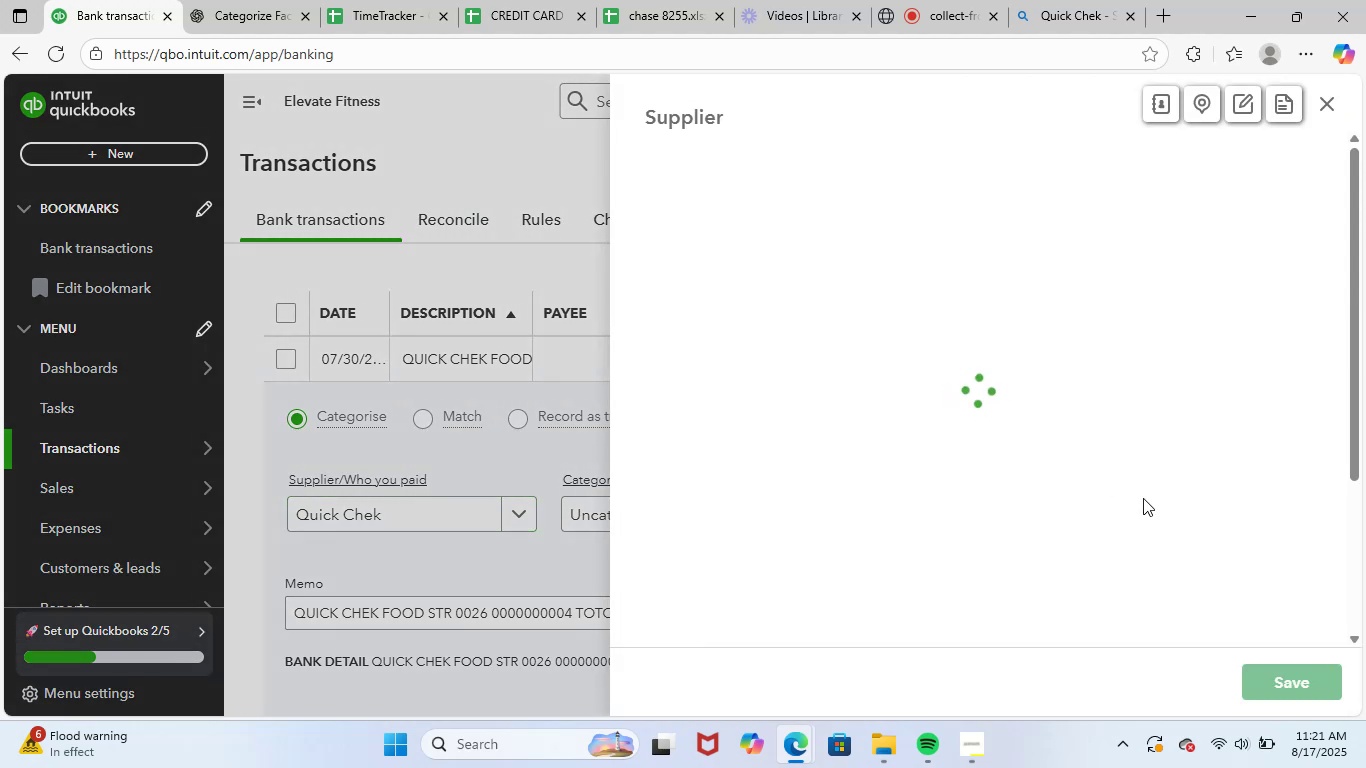 
left_click([1302, 683])
 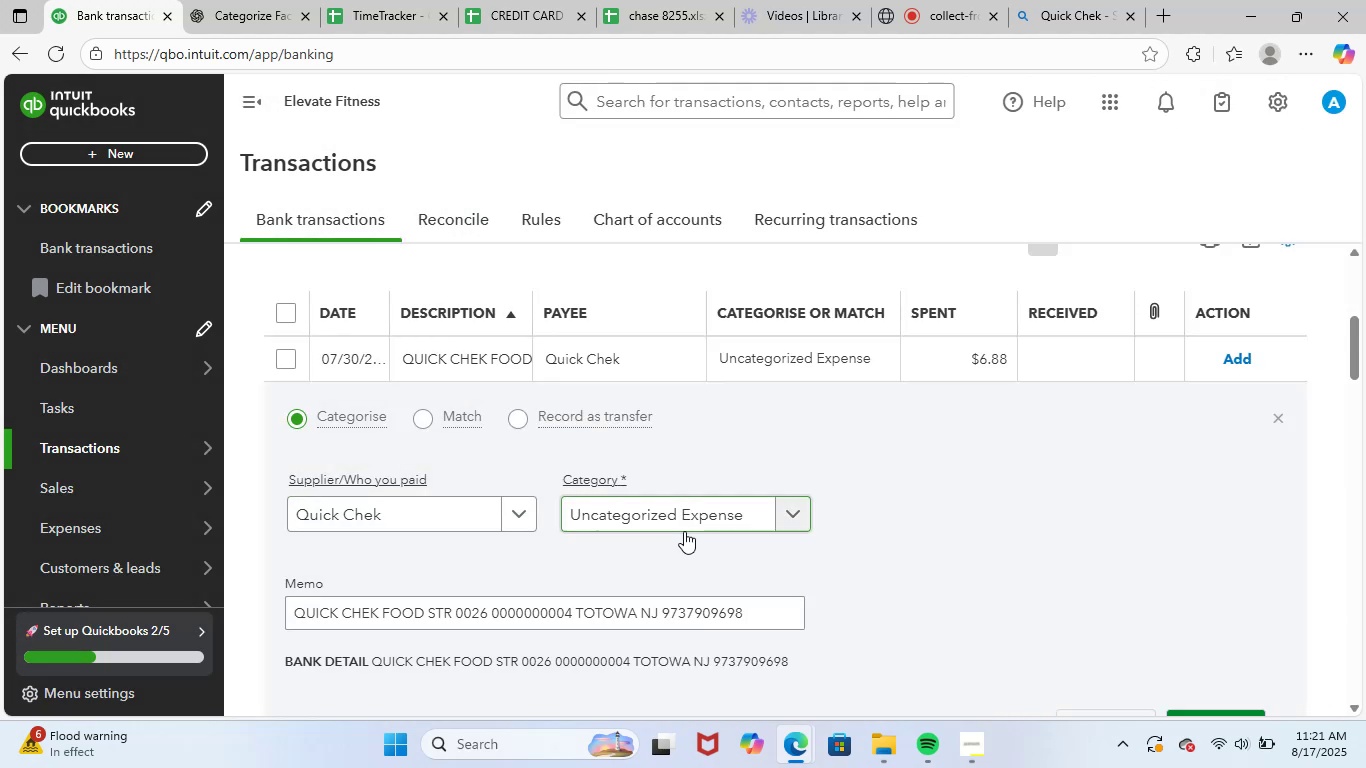 
left_click([718, 507])
 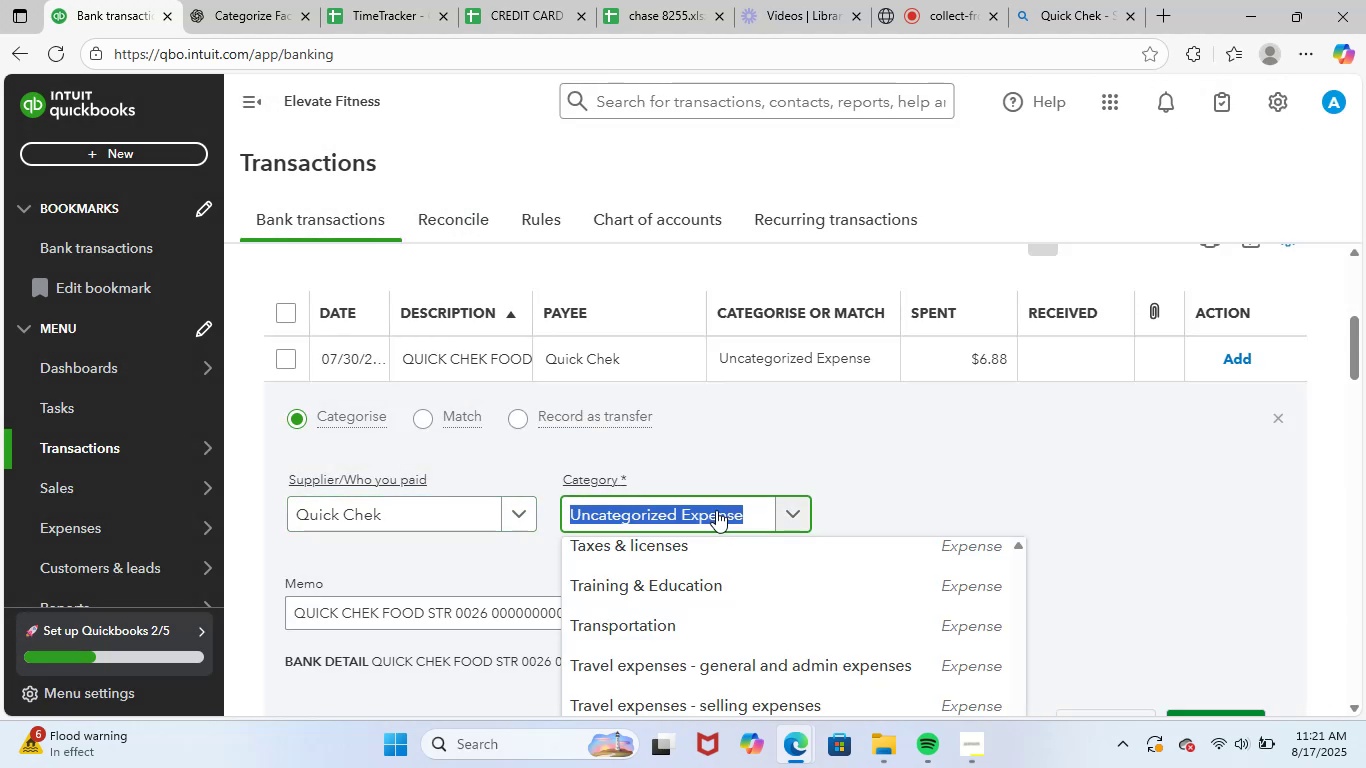 
type(supp)
 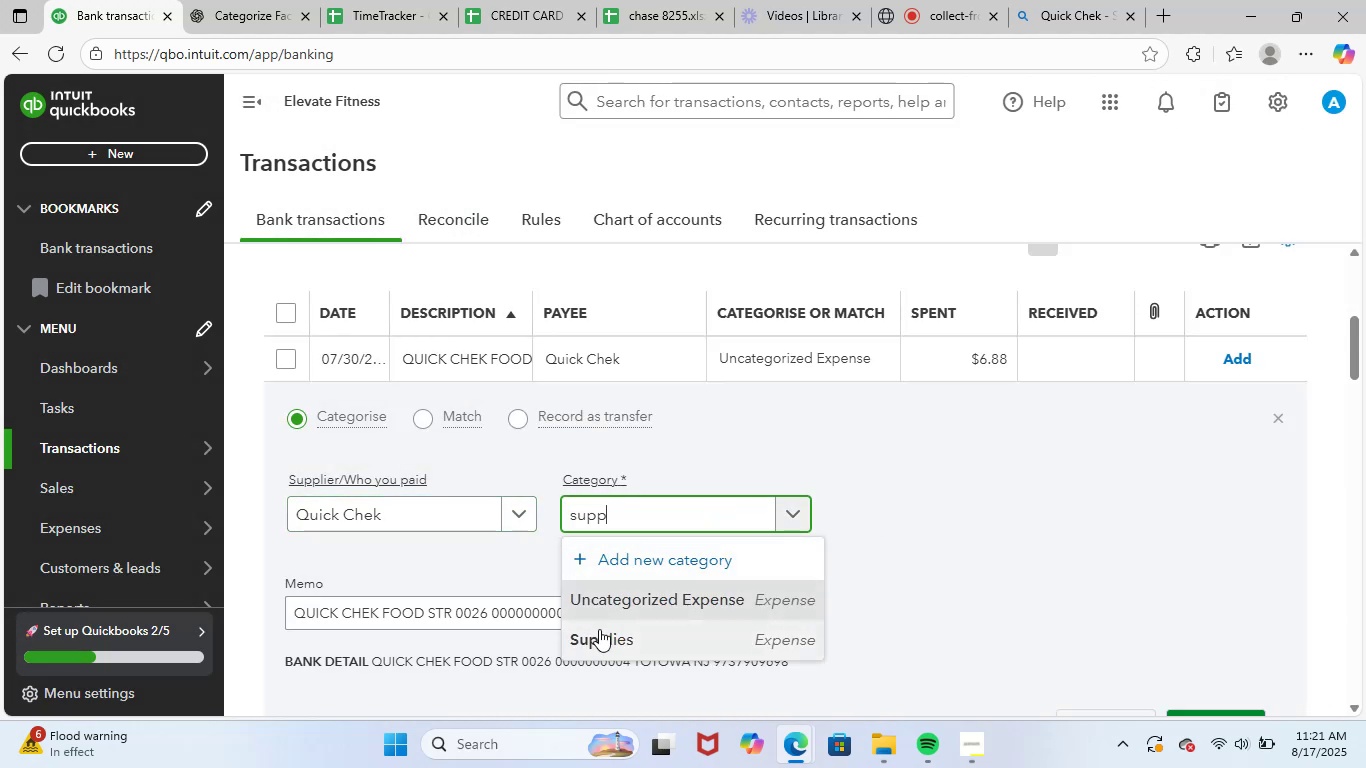 
scroll: coordinate [610, 559], scroll_direction: down, amount: 2.0
 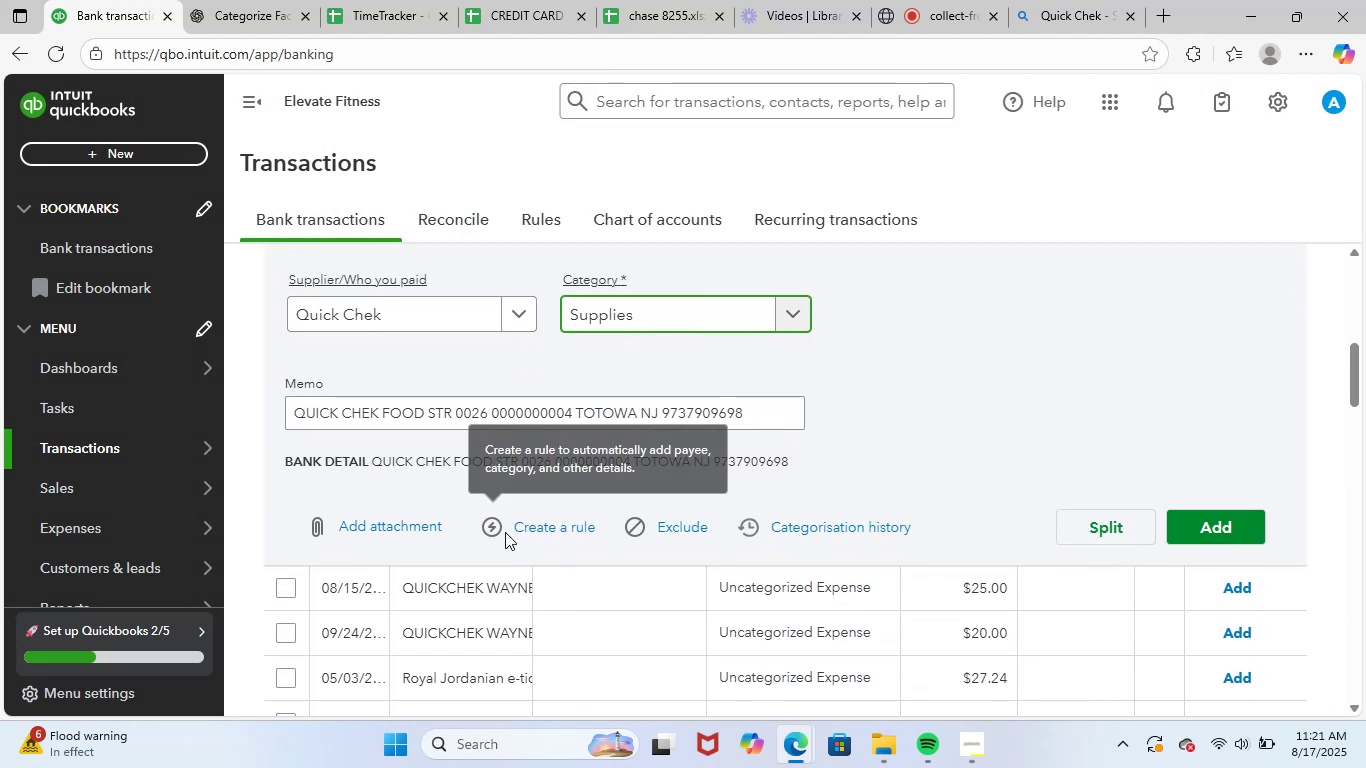 
left_click([539, 526])
 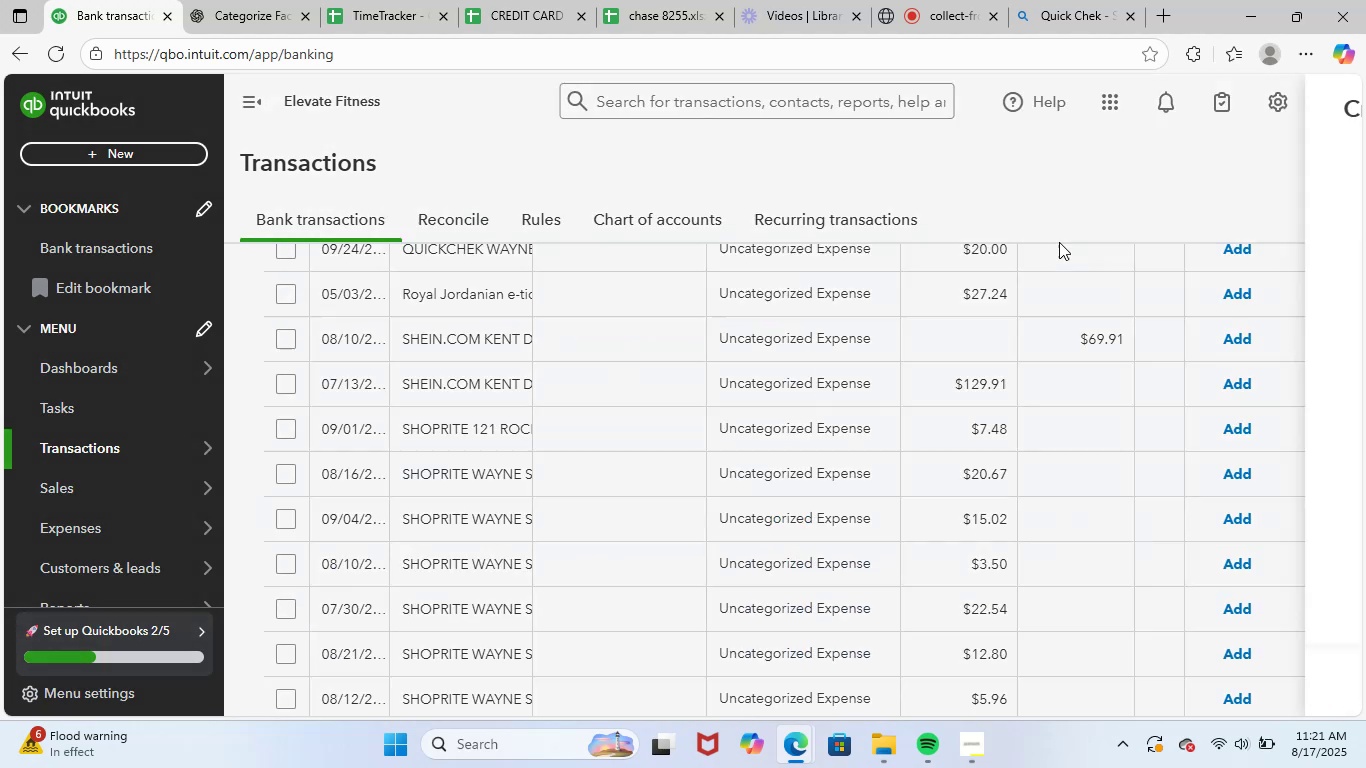 
key(Control+ControlLeft)
 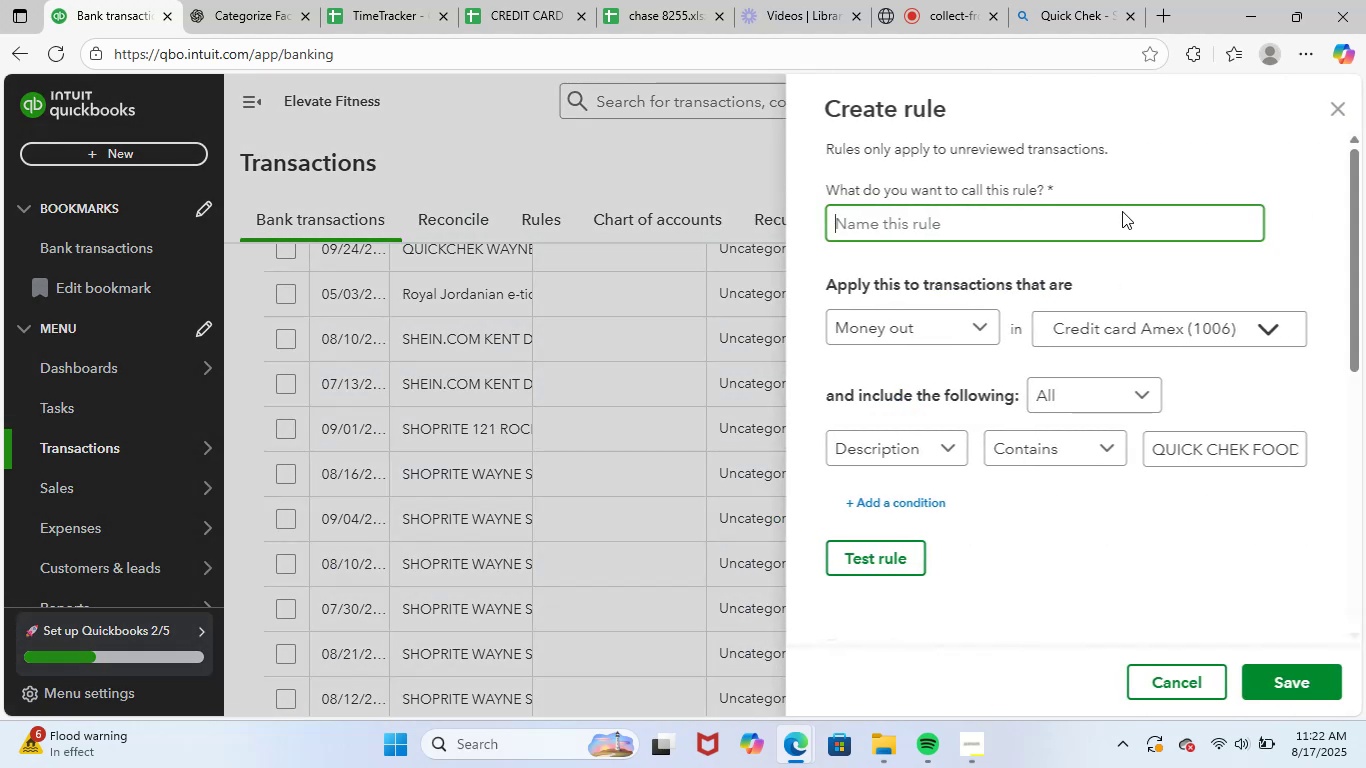 
key(Control+V)
 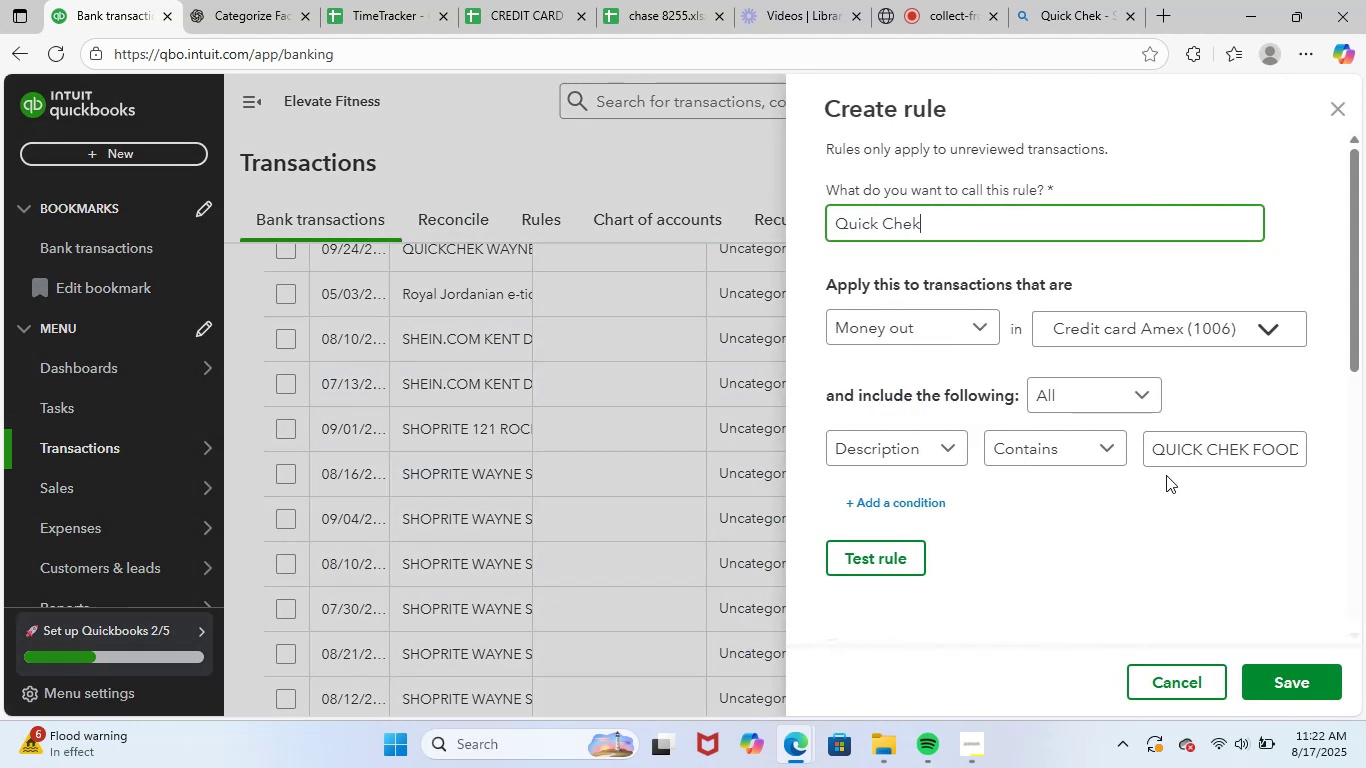 
left_click_drag(start_coordinate=[1212, 511], to_coordinate=[1217, 509])
 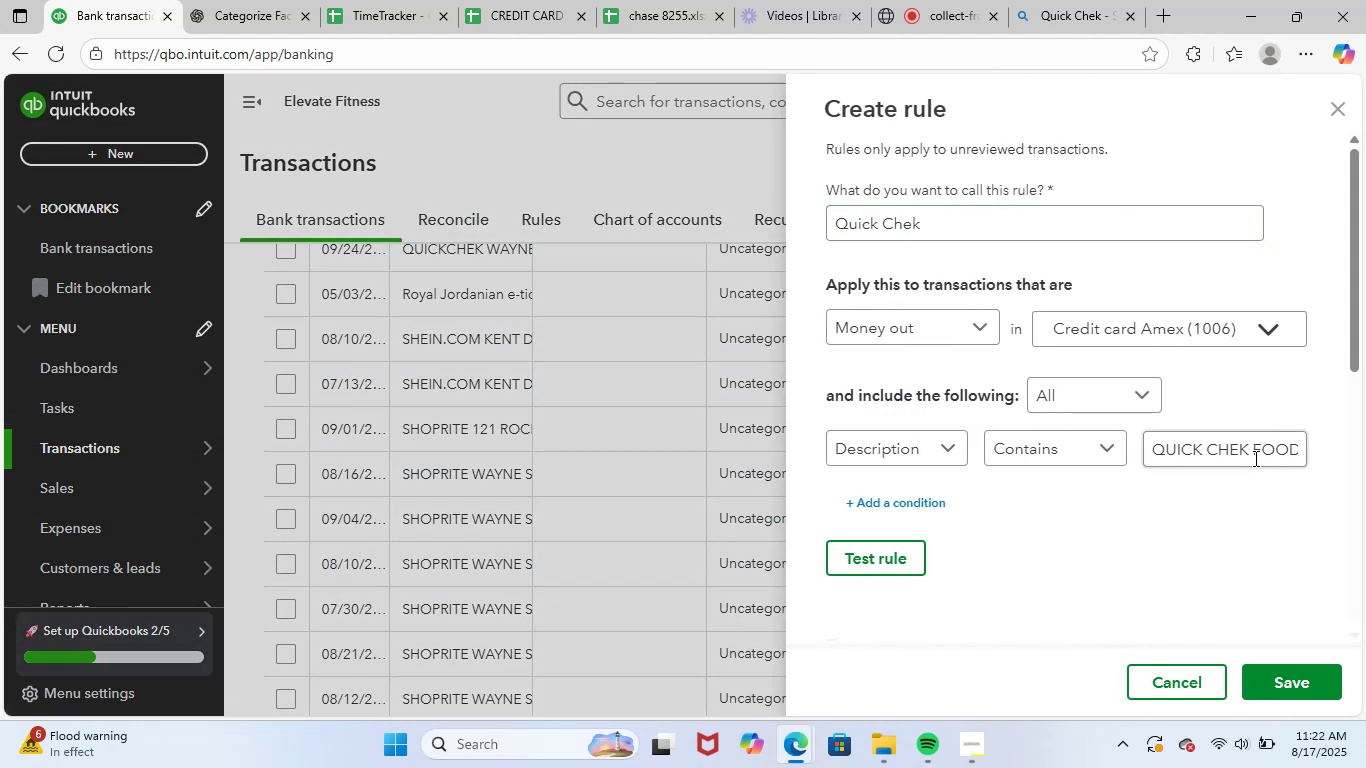 
left_click_drag(start_coordinate=[1249, 452], to_coordinate=[1365, 445])
 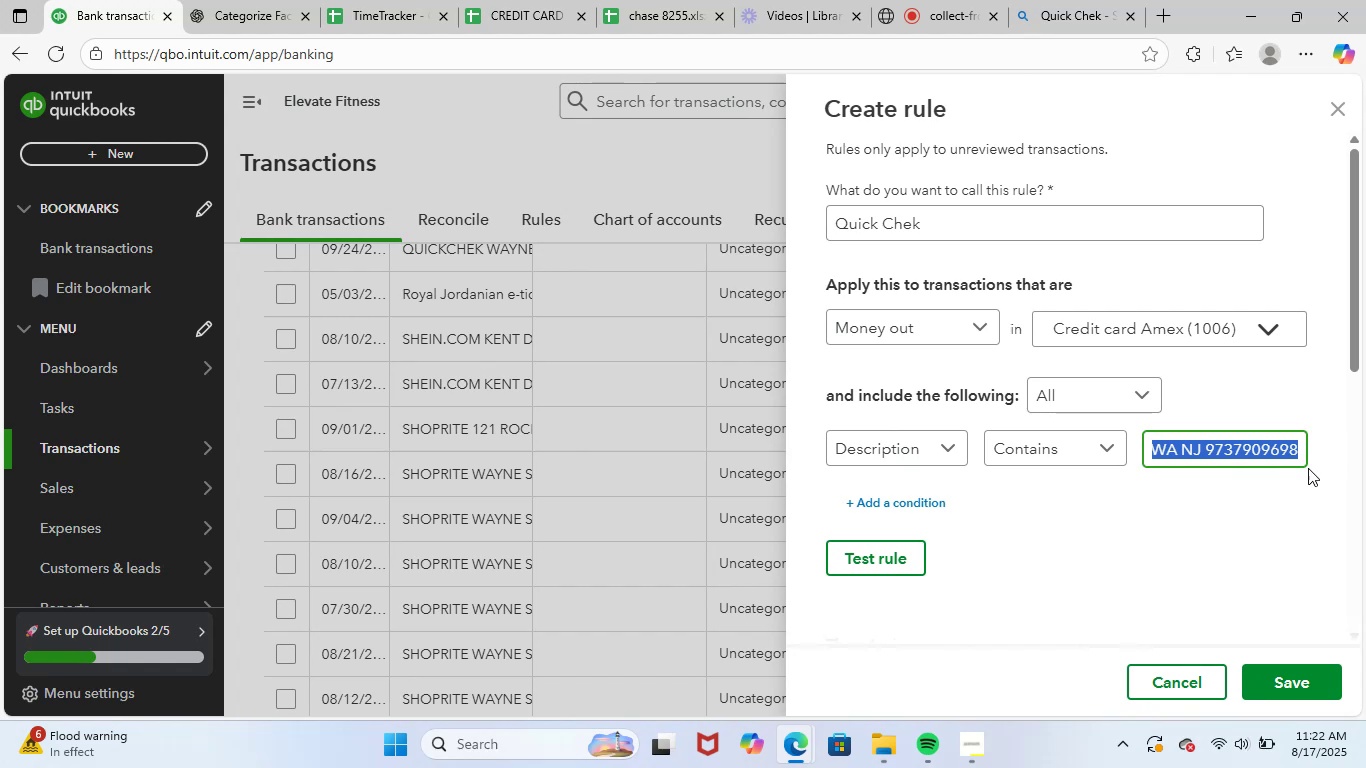 
key(Backspace)
 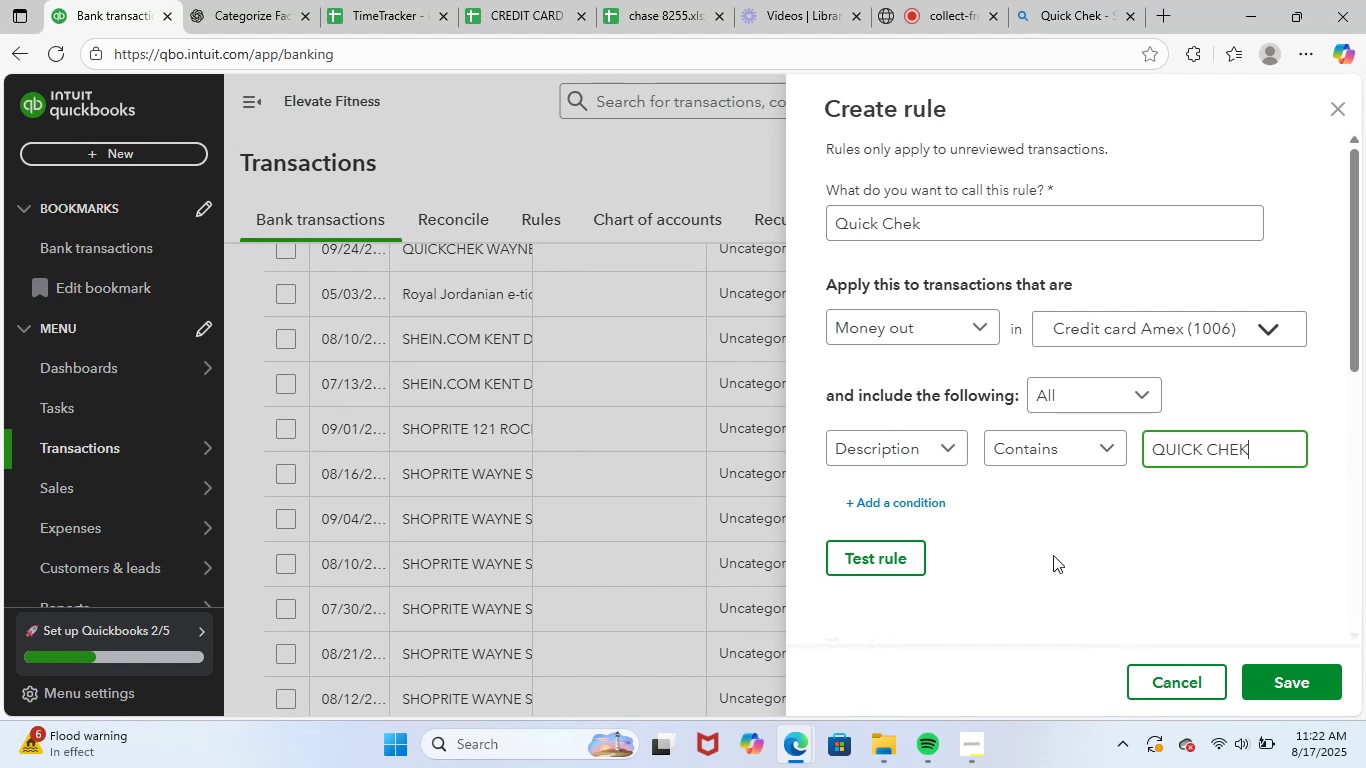 
left_click([1053, 555])
 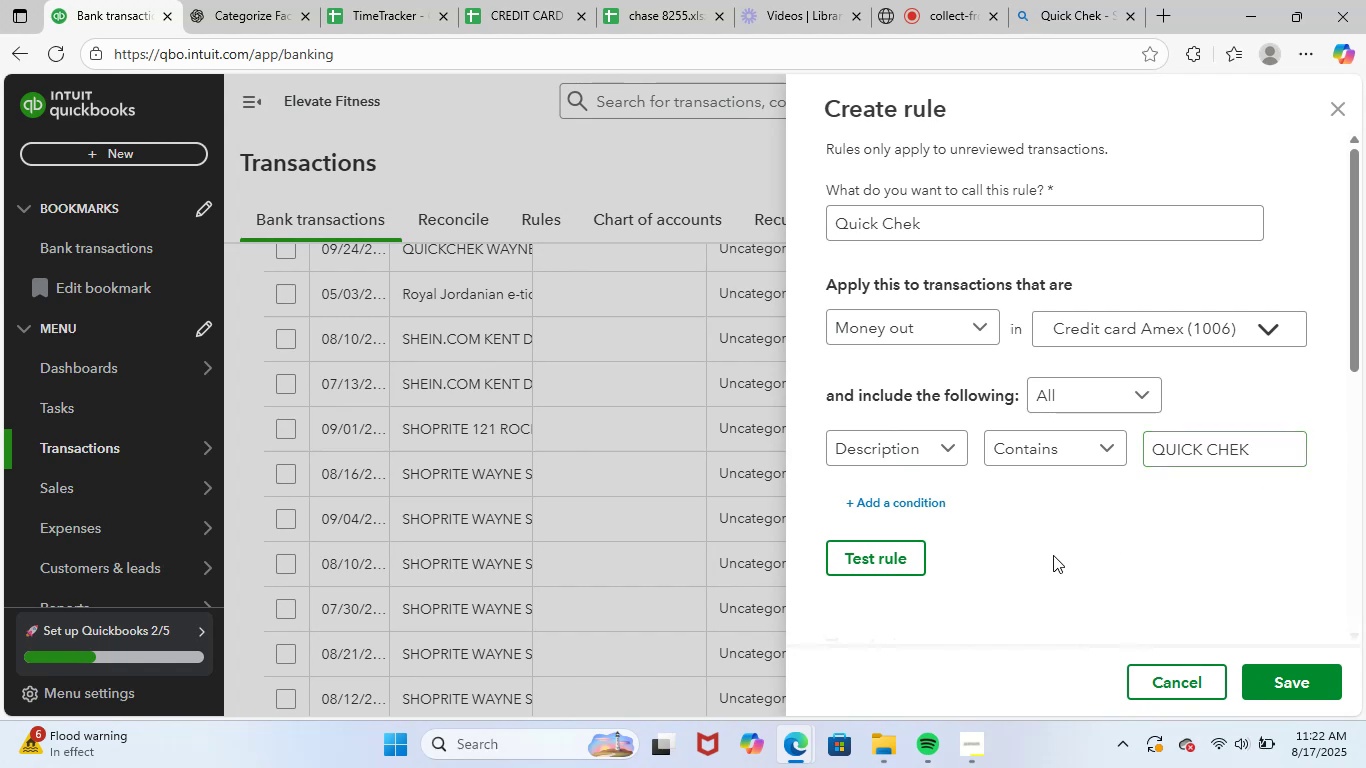 
scroll: coordinate [1081, 564], scroll_direction: down, amount: 9.0
 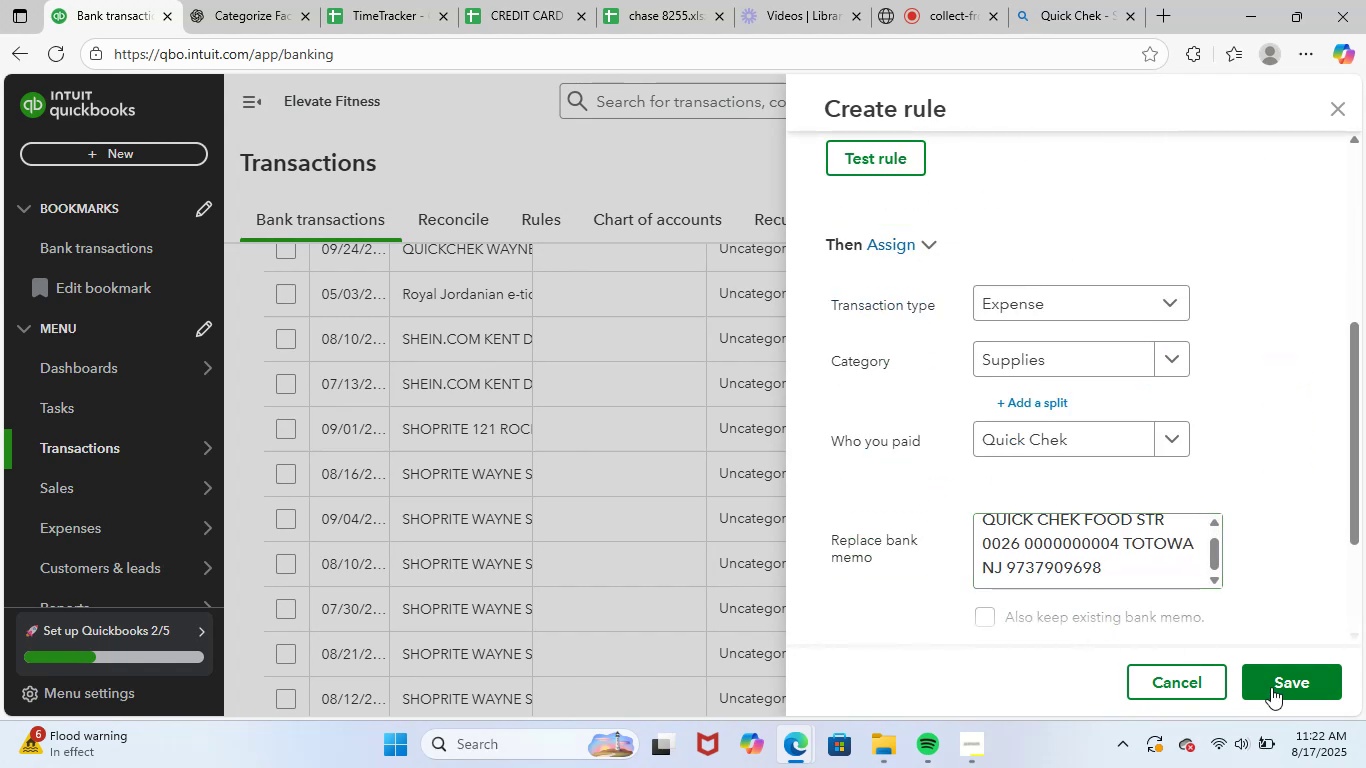 
left_click([1288, 678])
 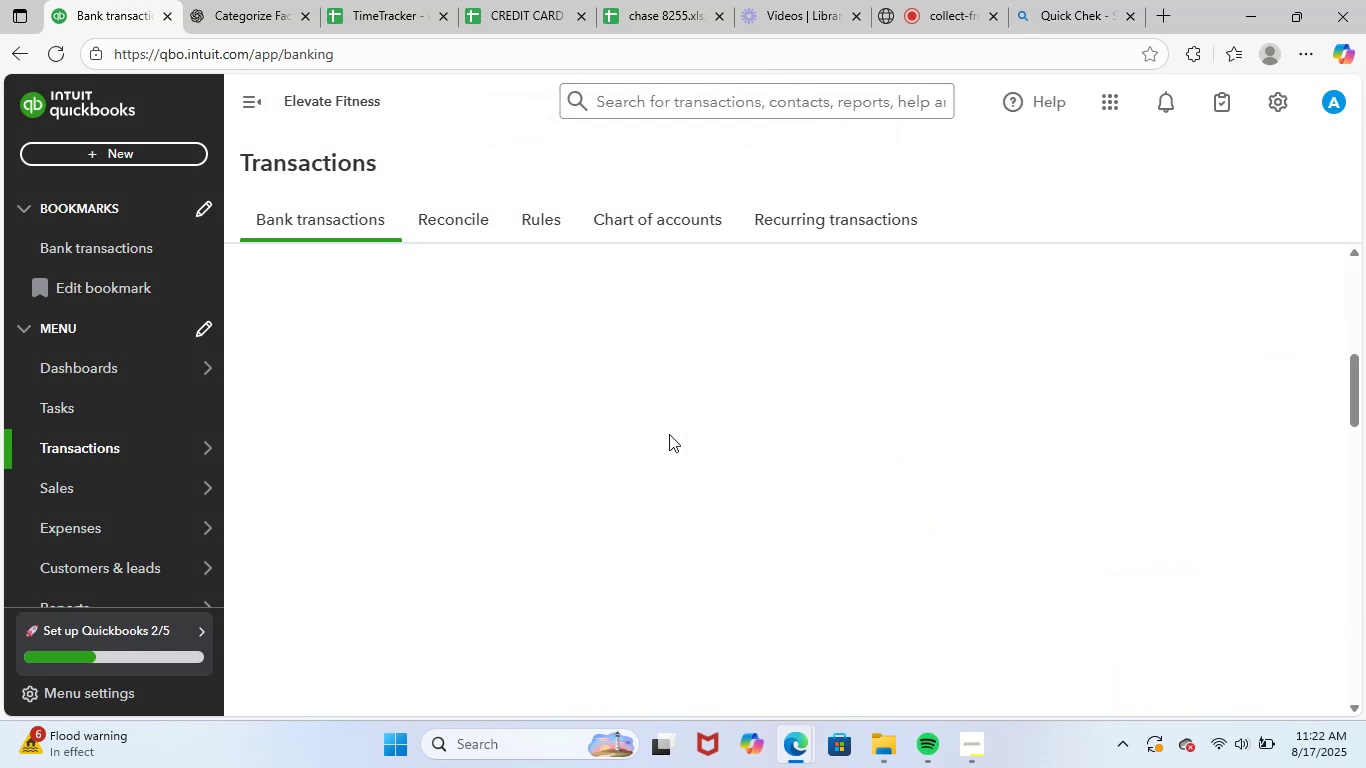 
scroll: coordinate [783, 528], scroll_direction: up, amount: 4.0
 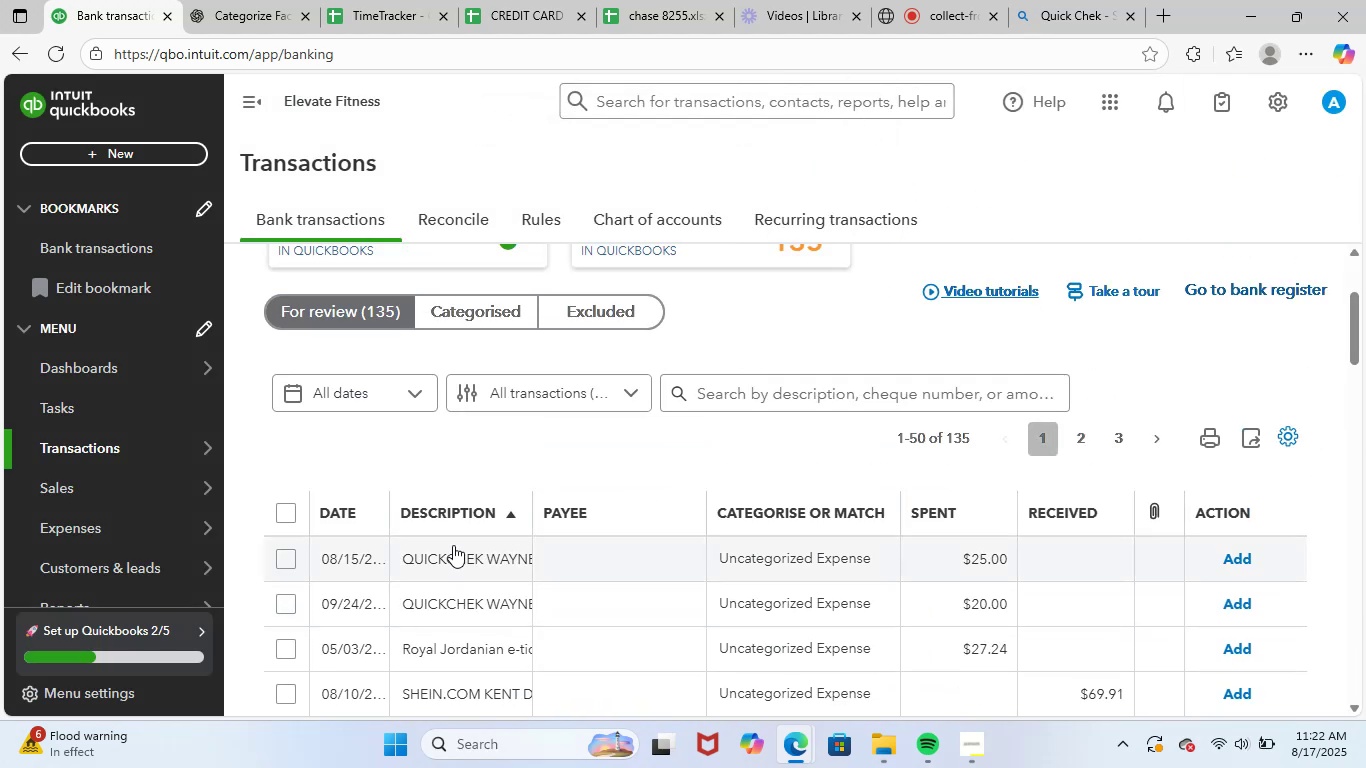 
left_click([455, 543])
 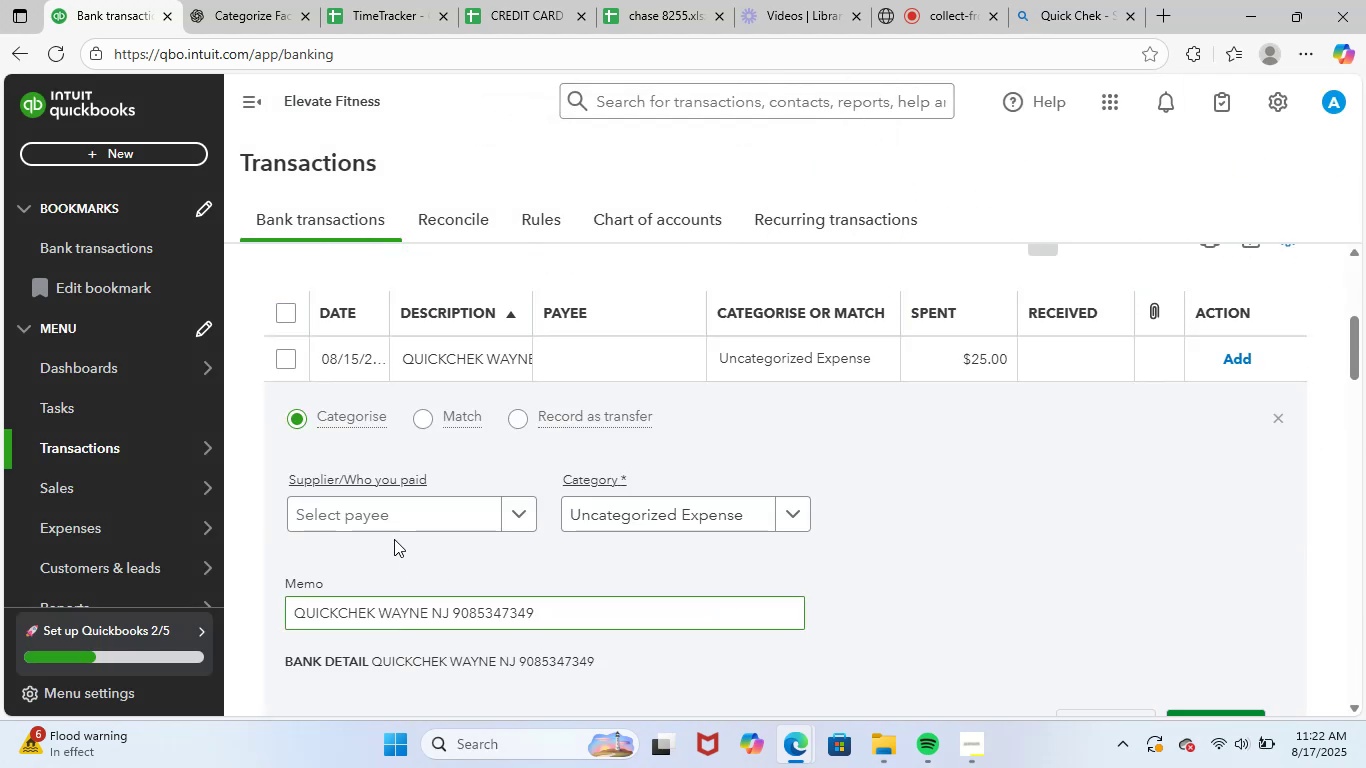 
left_click([407, 515])
 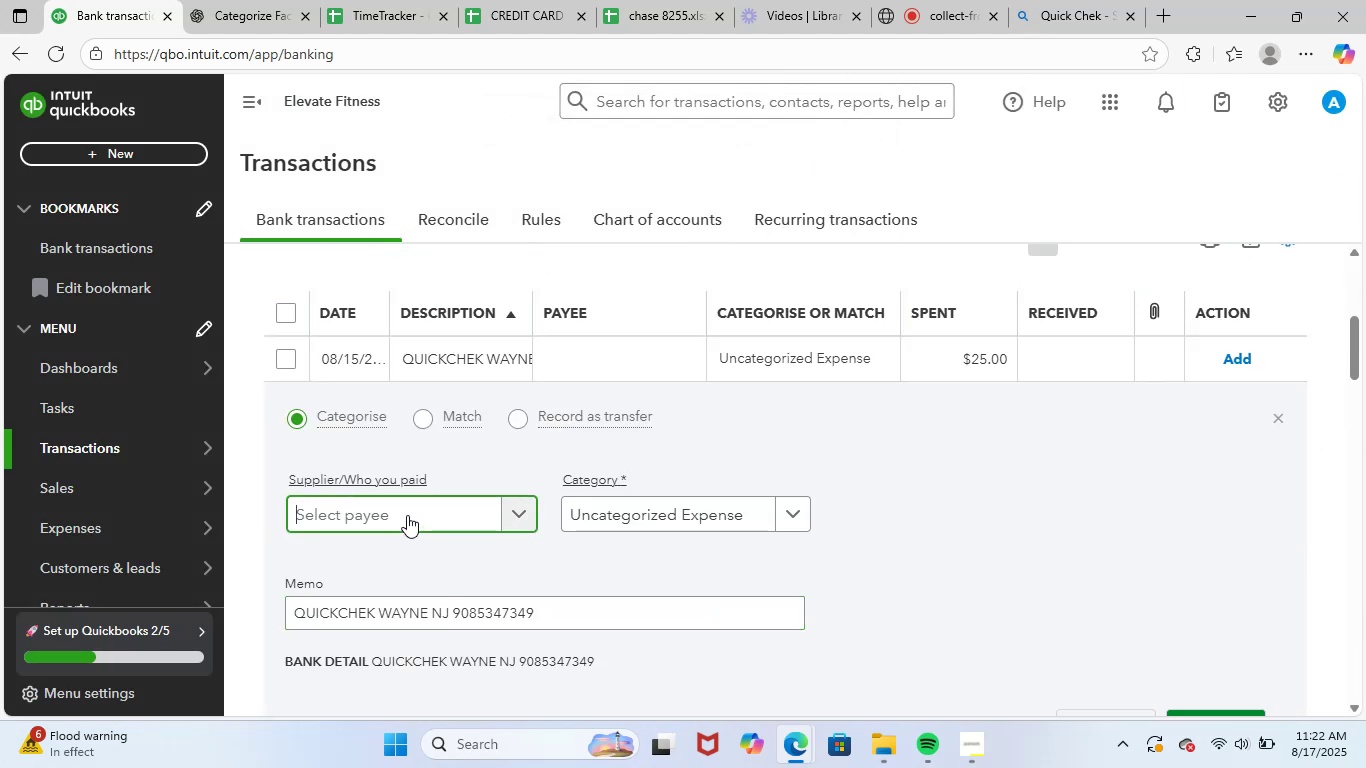 
key(Control+ControlLeft)
 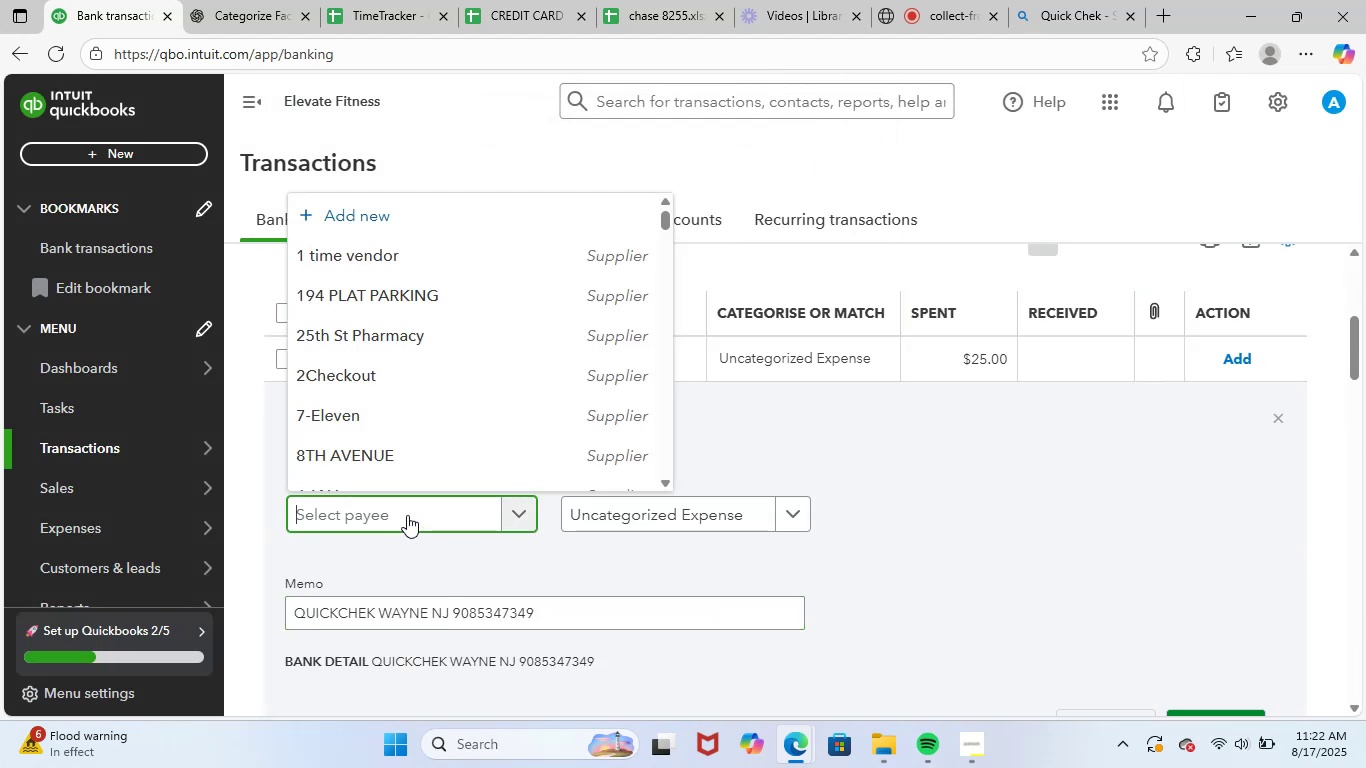 
key(Control+V)
 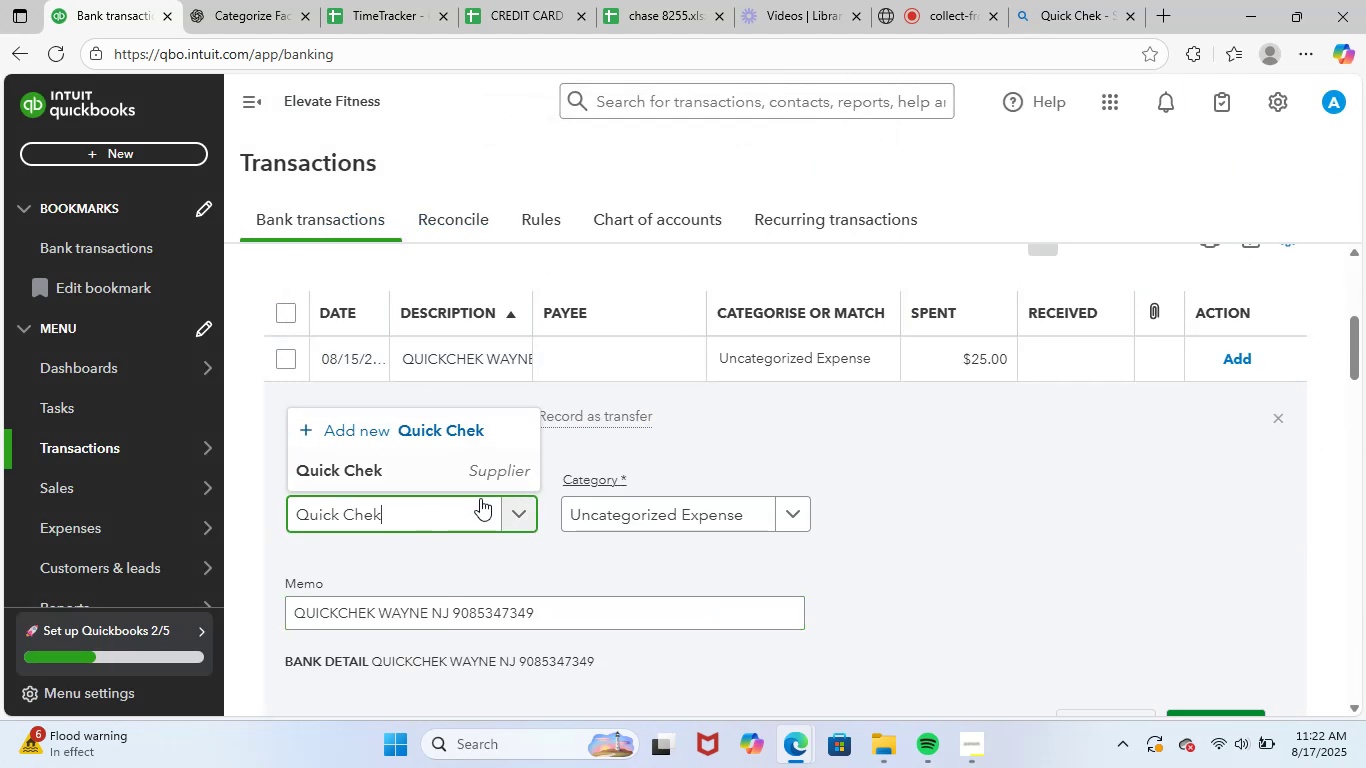 
left_click([446, 473])
 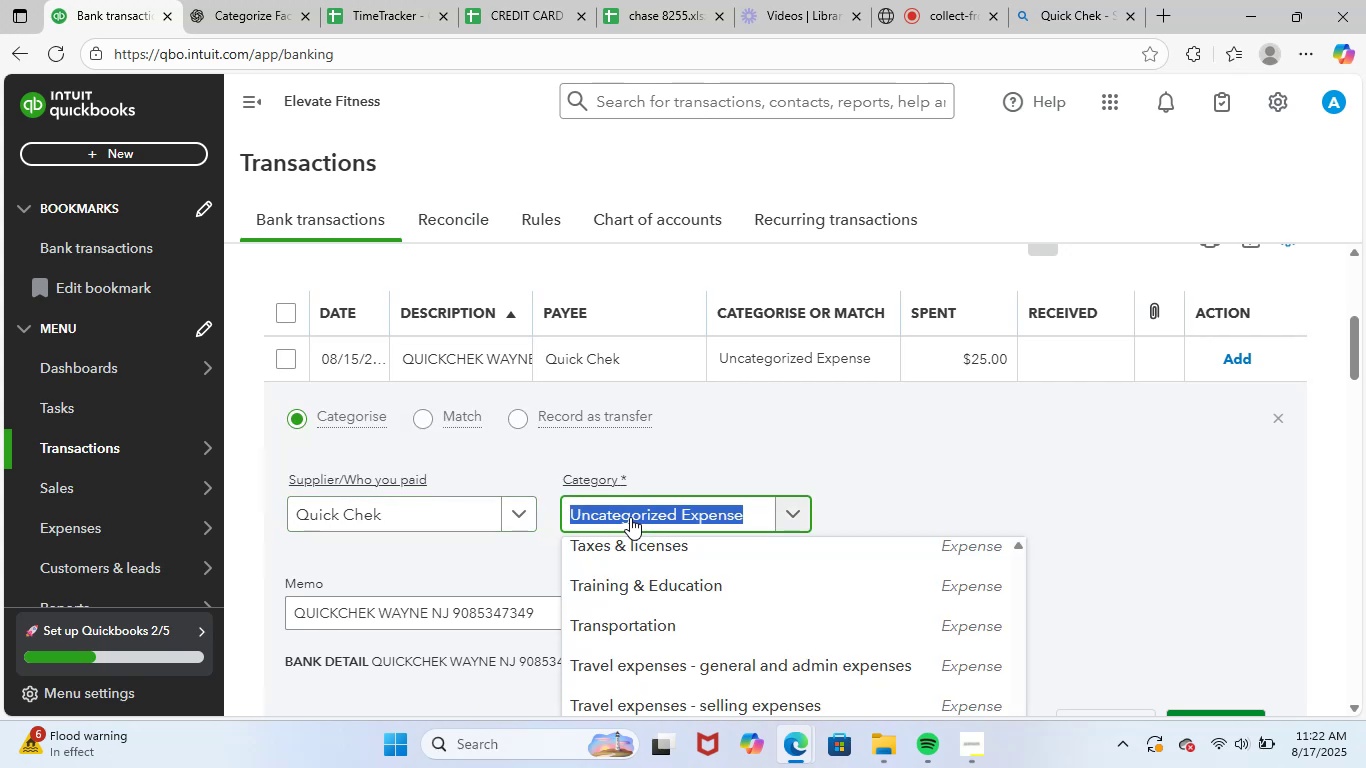 
type(supp)
 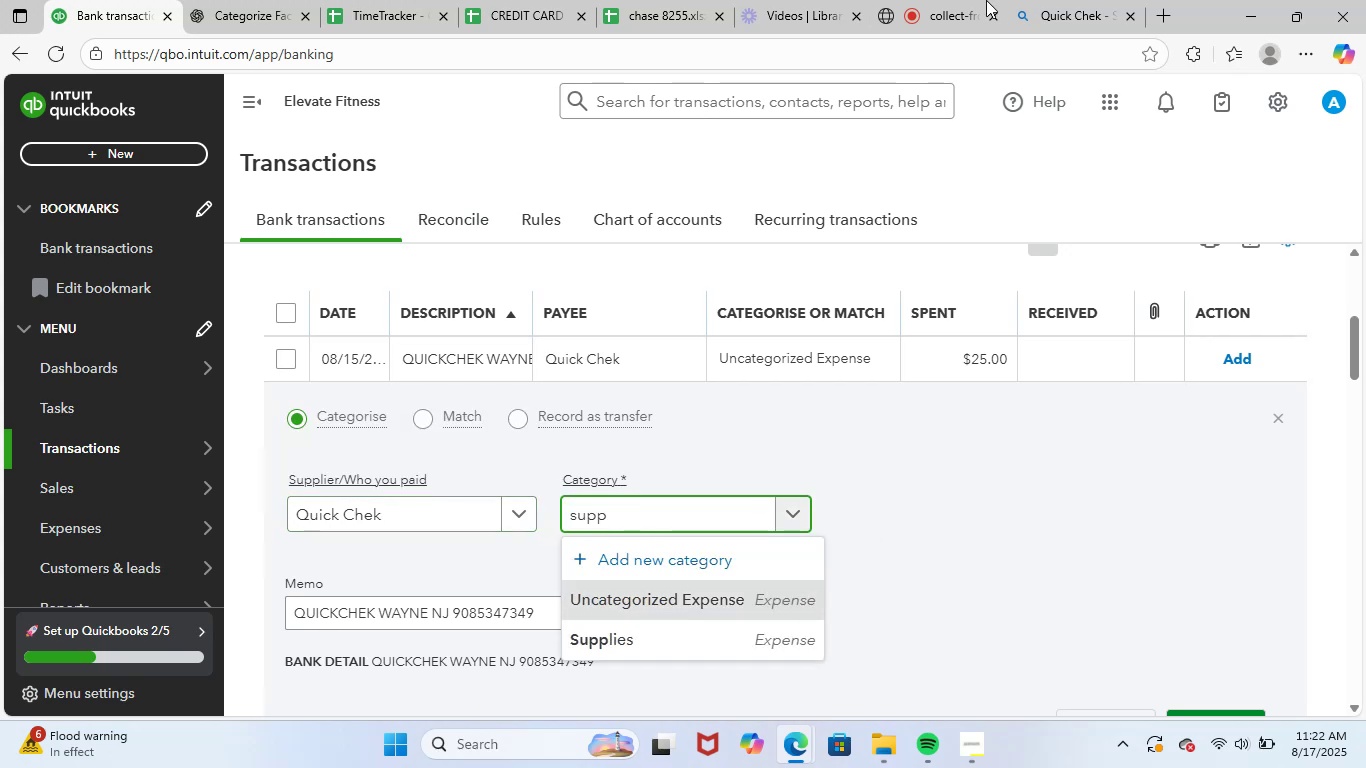 
left_click([1075, 0])
 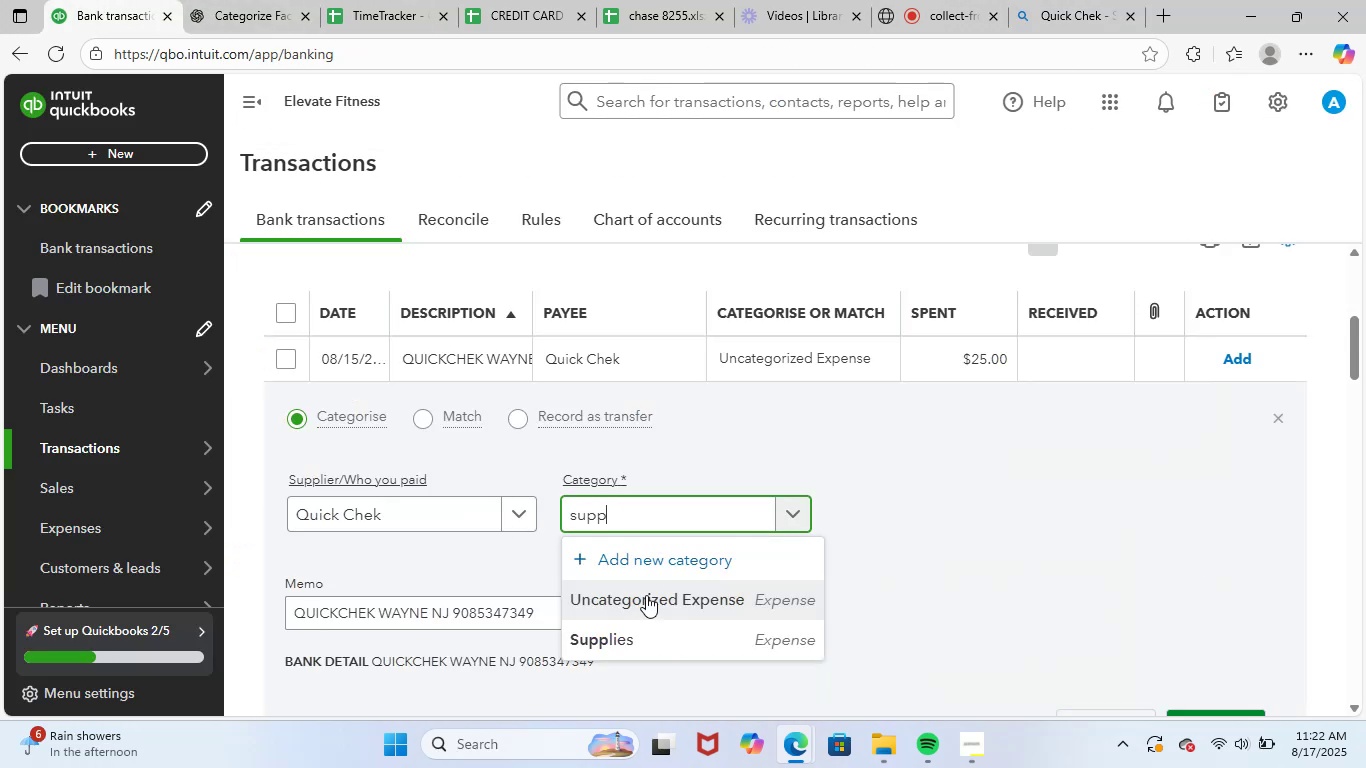 
left_click([657, 633])
 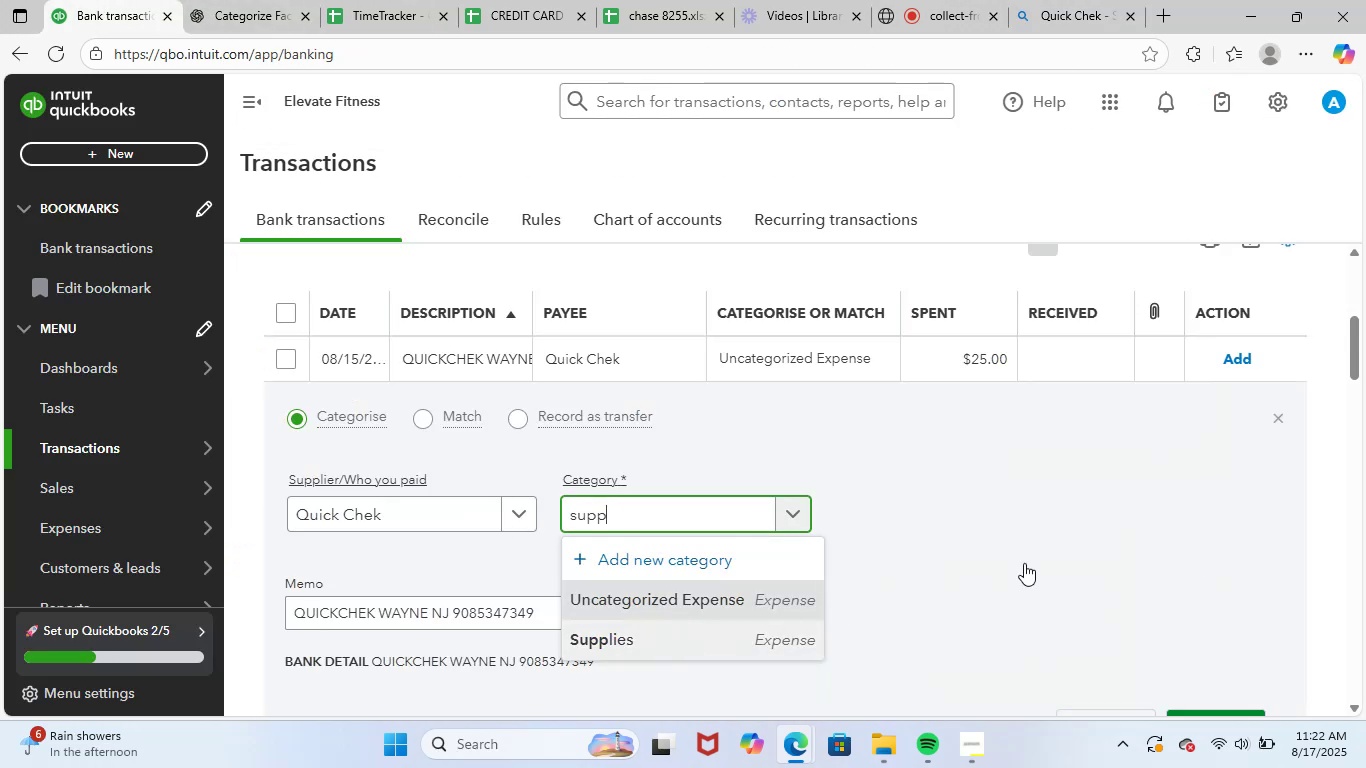 
scroll: coordinate [1038, 559], scroll_direction: down, amount: 1.0
 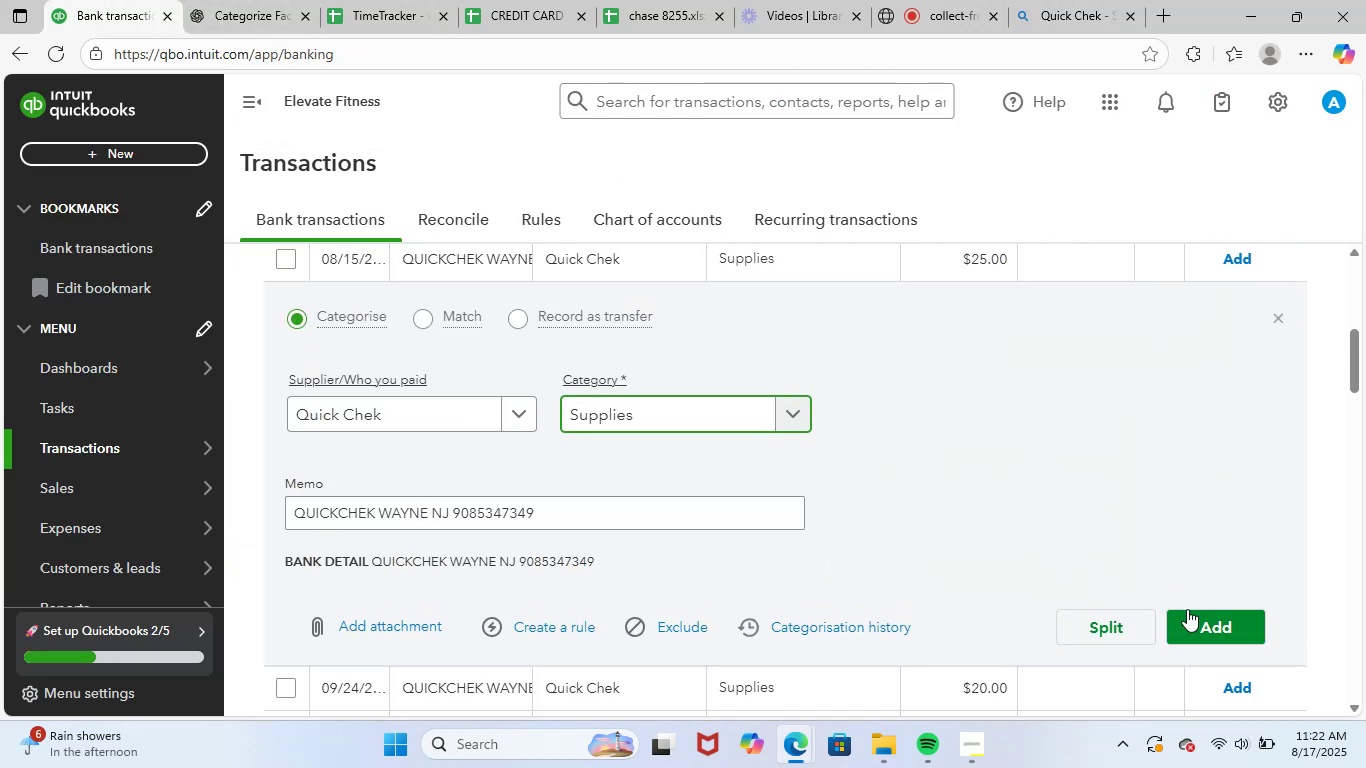 
left_click([1209, 642])
 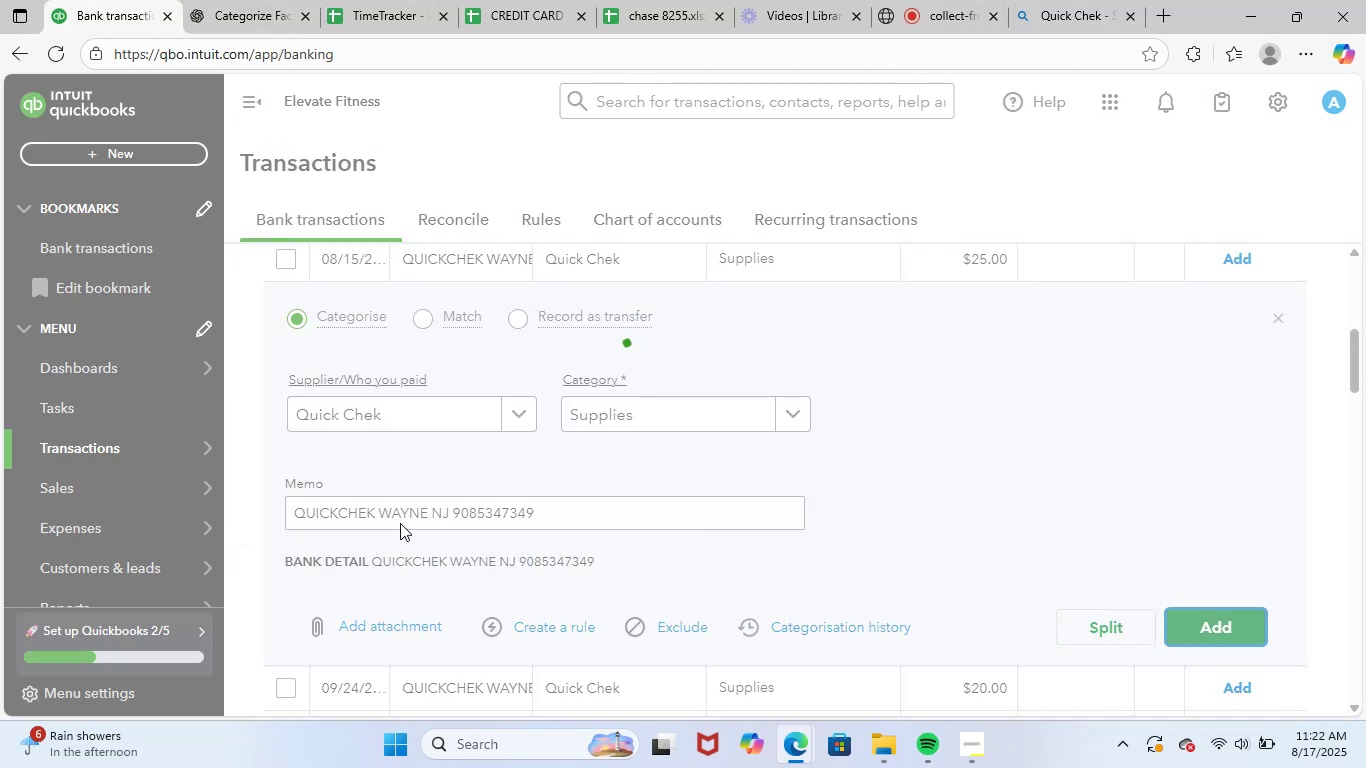 
scroll: coordinate [400, 521], scroll_direction: up, amount: 2.0
 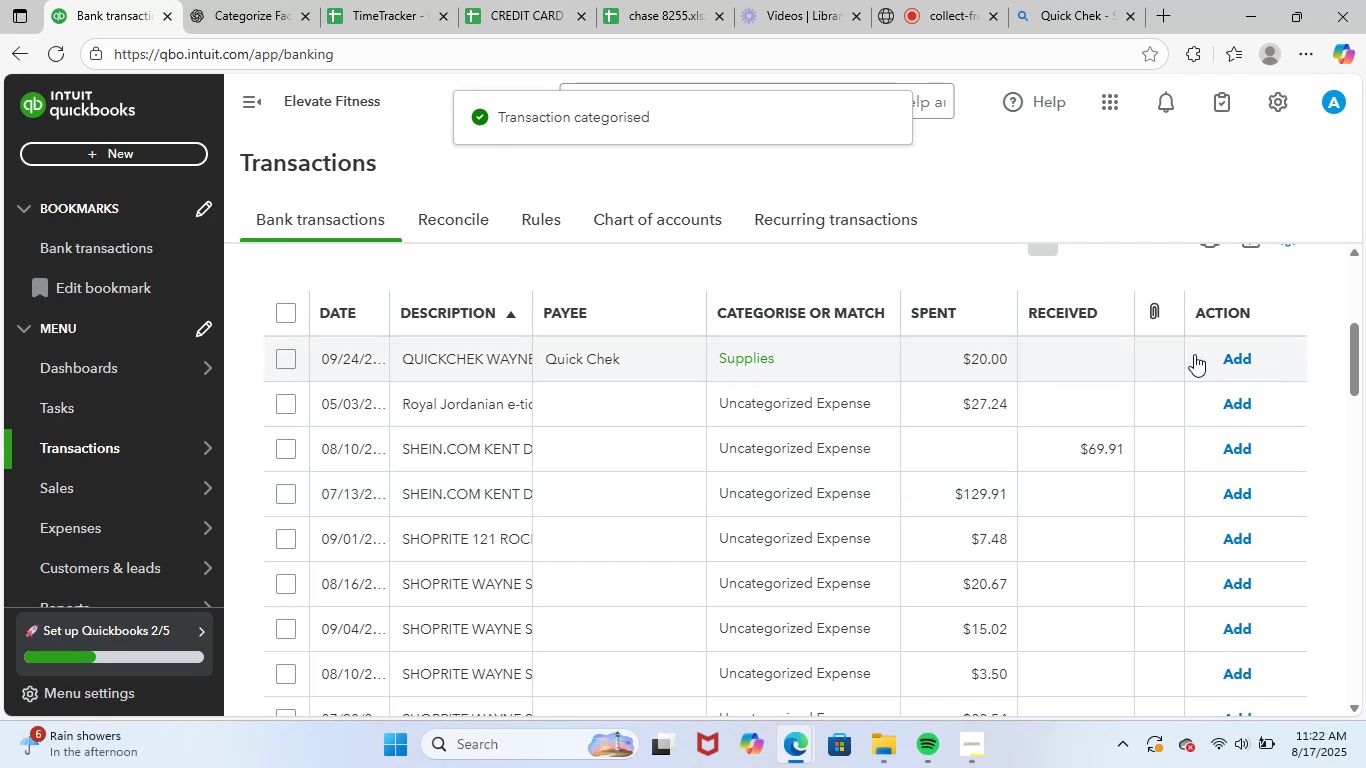 
left_click([1244, 361])
 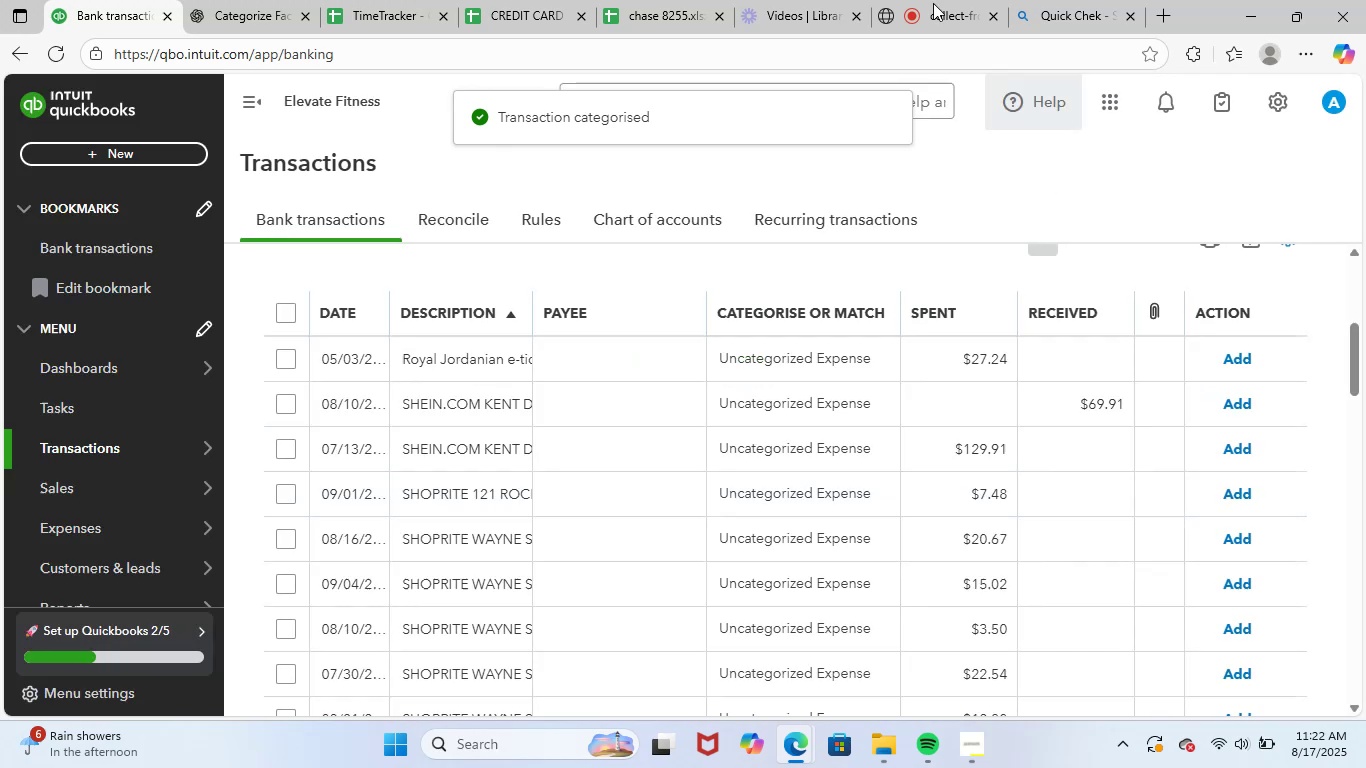 
left_click([948, 1])
 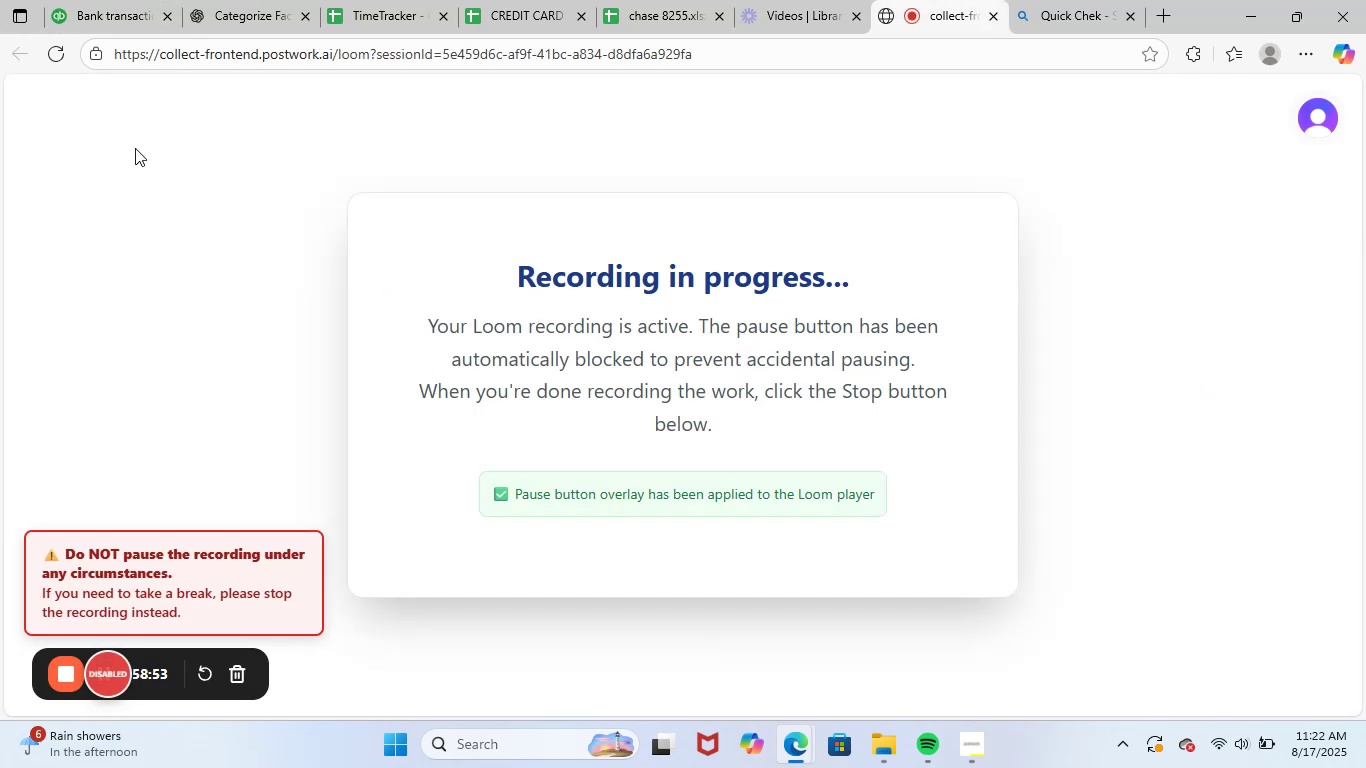 
left_click_drag(start_coordinate=[118, 0], to_coordinate=[132, 8])
 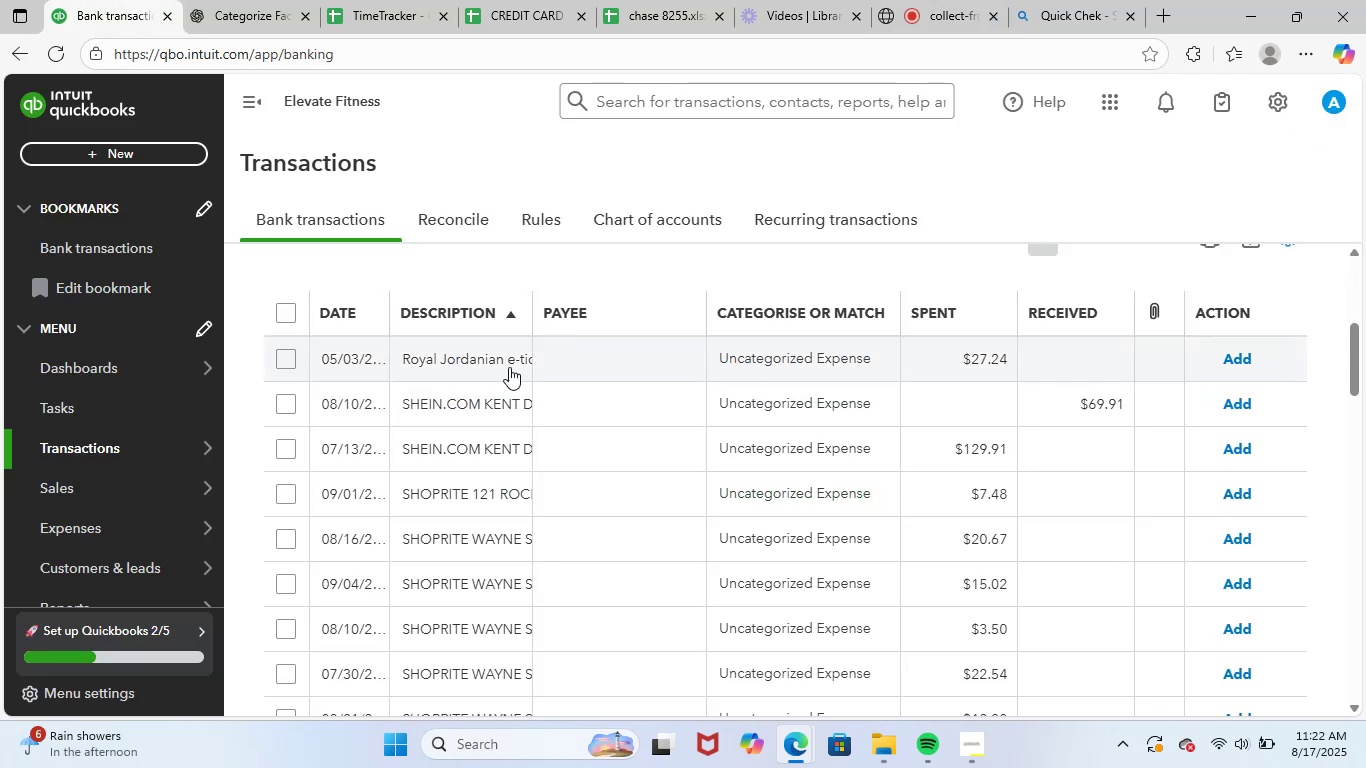 
left_click([488, 366])
 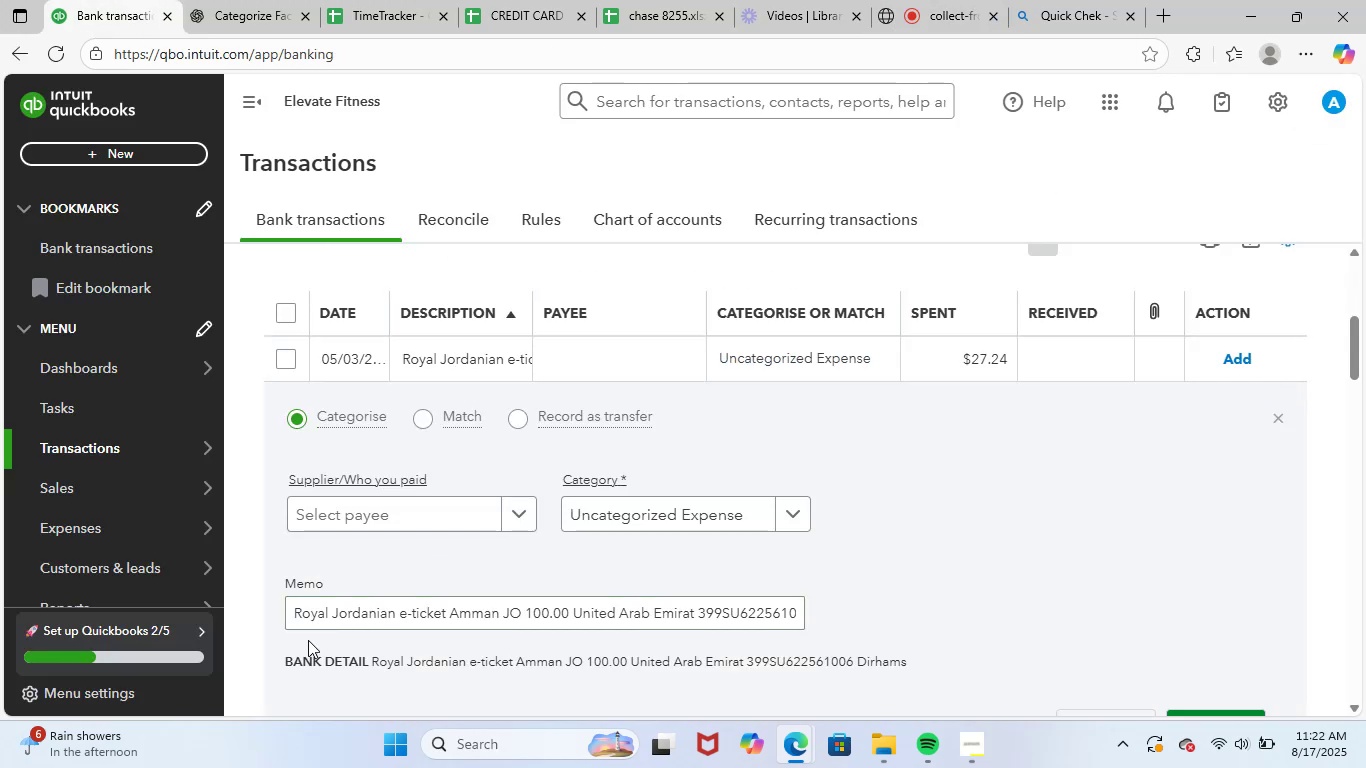 
left_click_drag(start_coordinate=[287, 621], to_coordinate=[901, 608])
 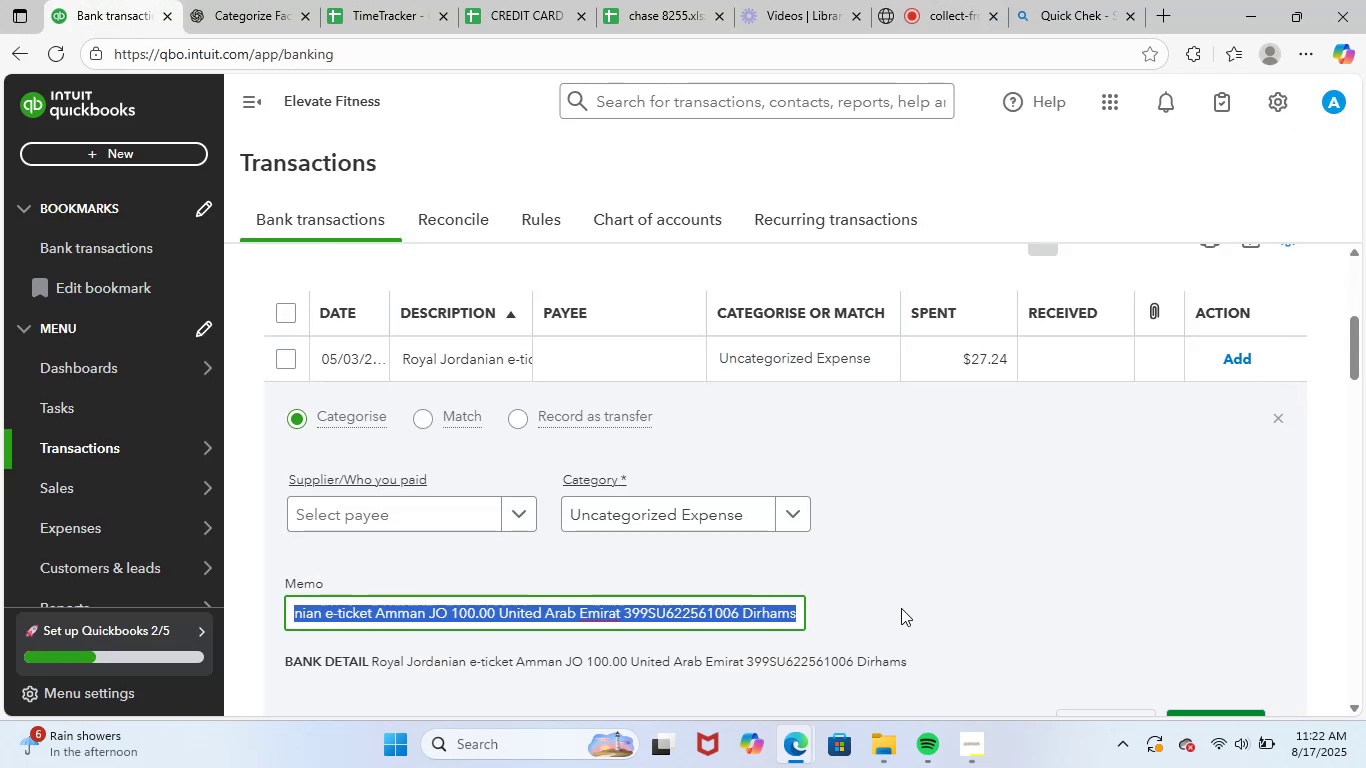 
key(Control+ControlLeft)
 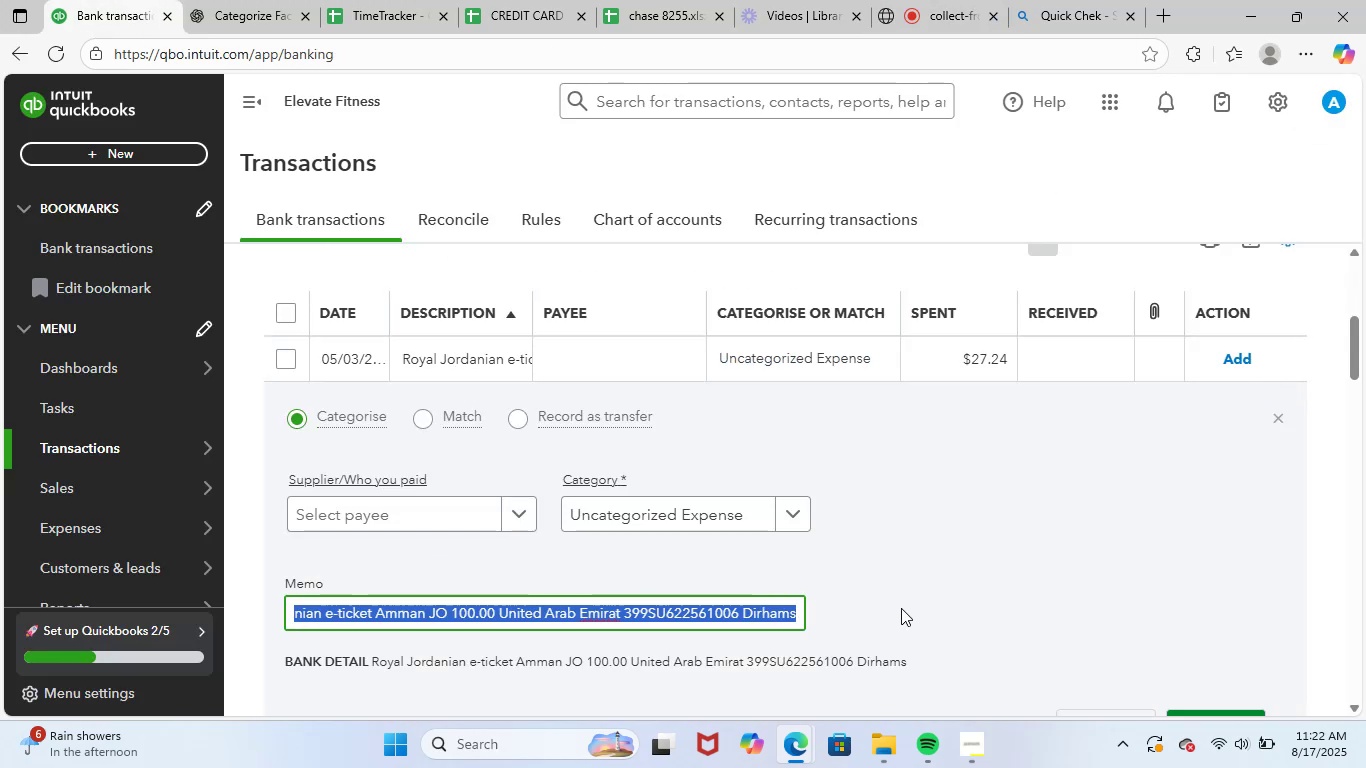 
key(Control+C)
 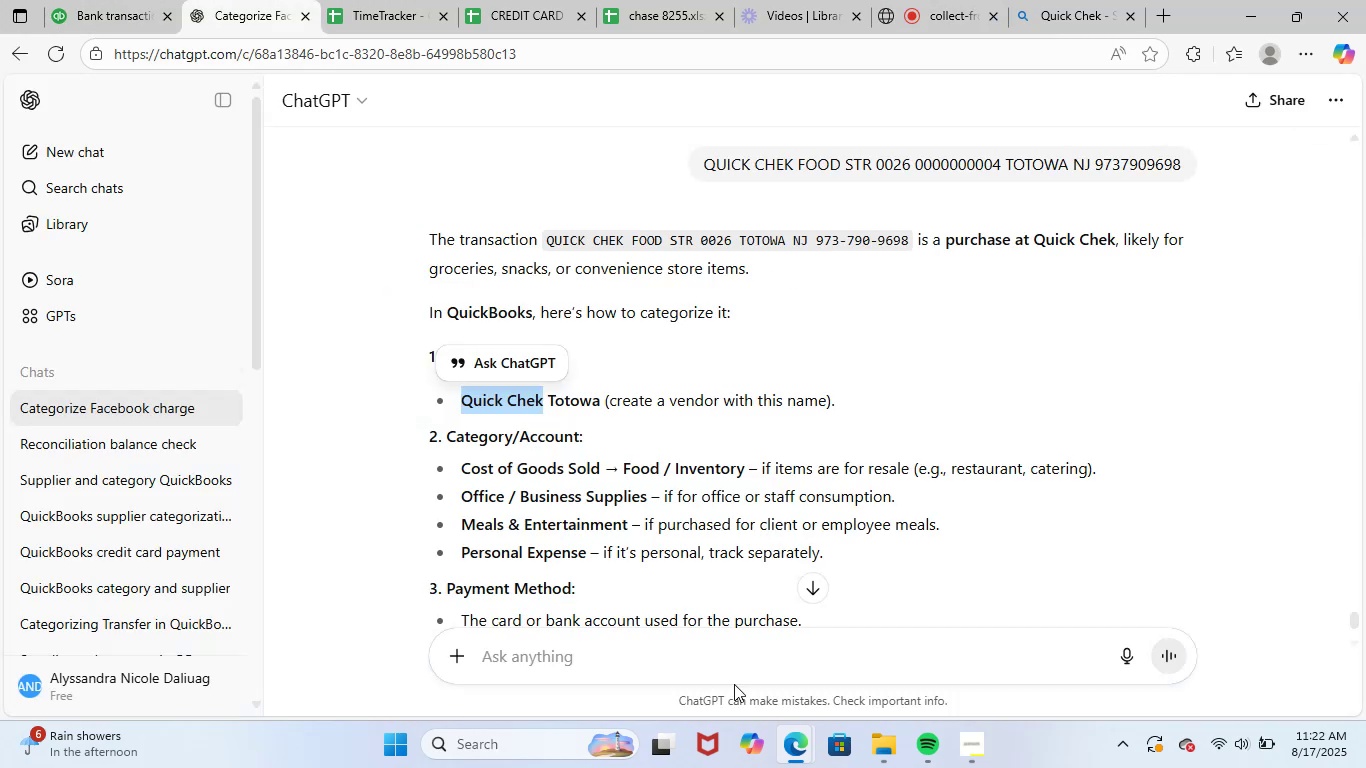 
left_click([731, 656])
 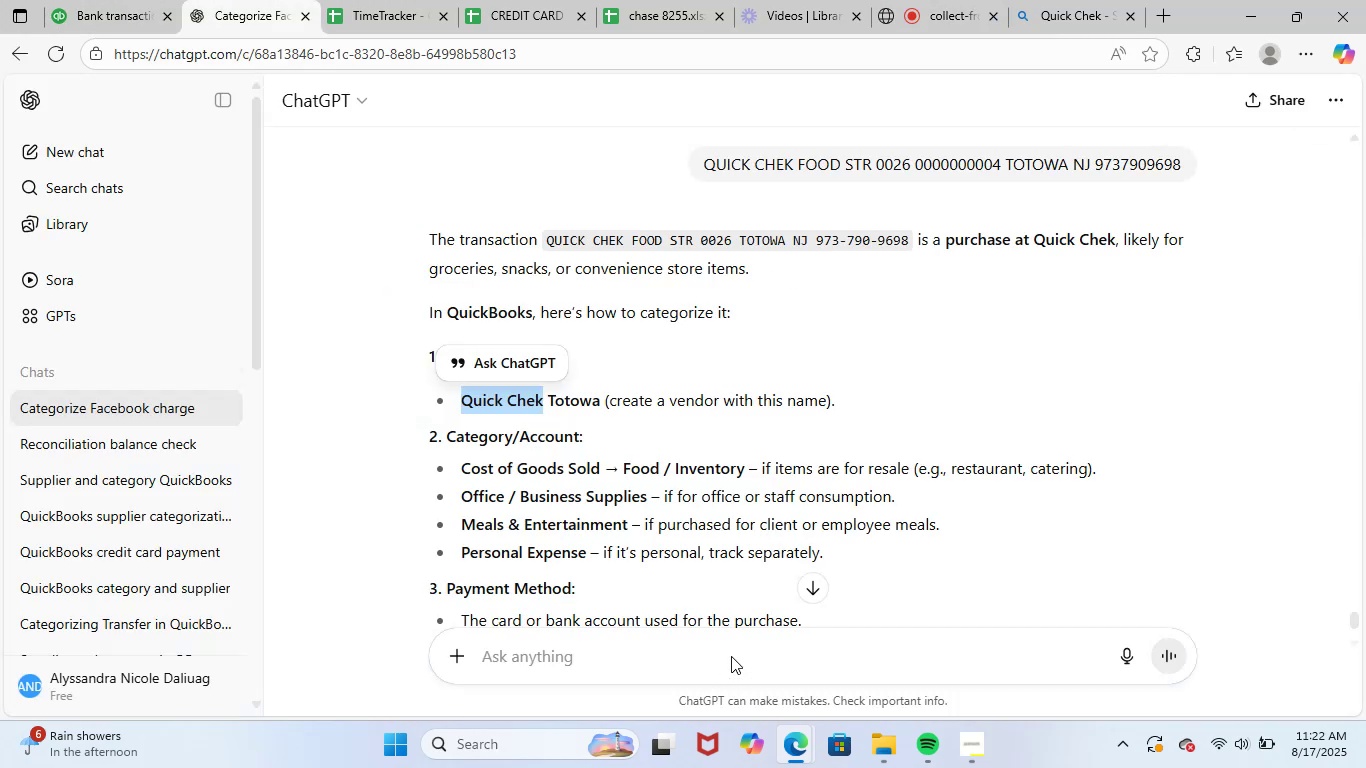 
key(Control+ControlLeft)
 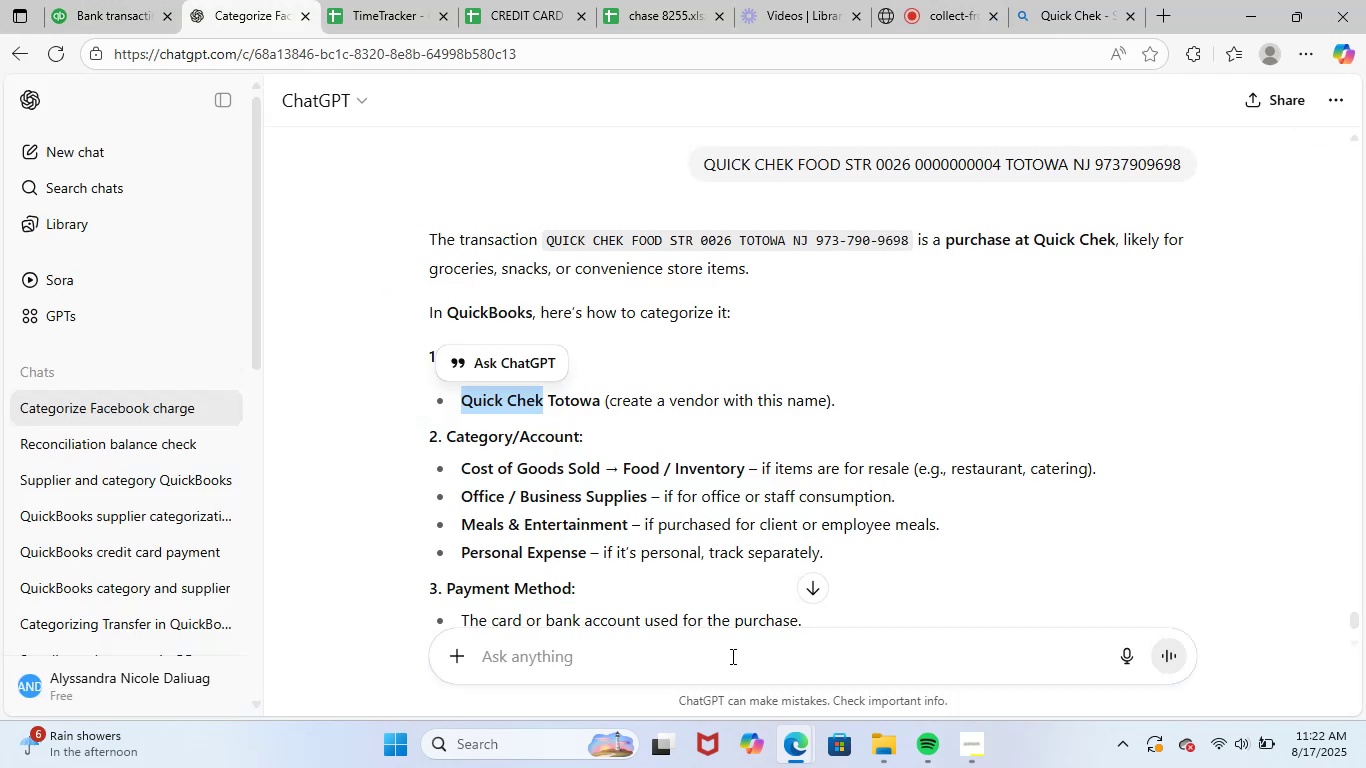 
hold_key(key=V, duration=0.34)
 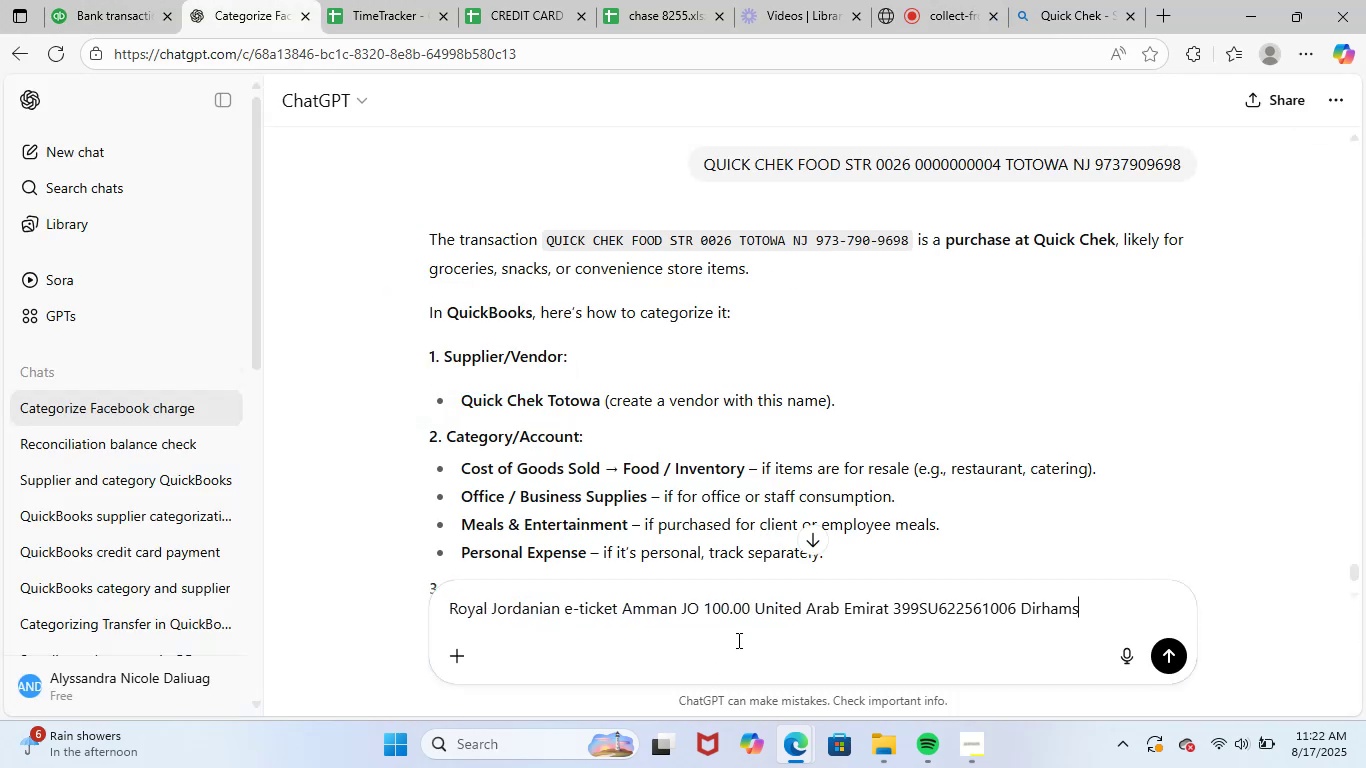 
key(NumpadEnter)
 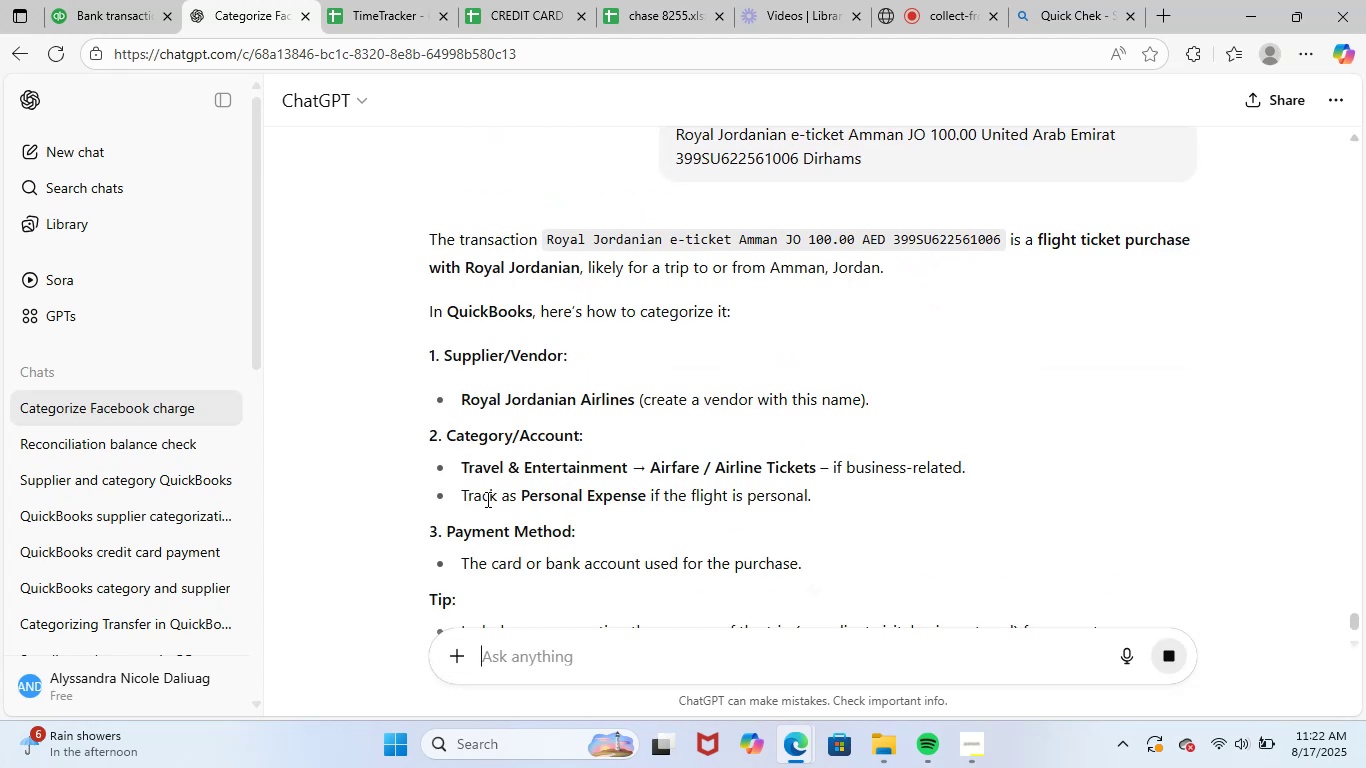 
wait(6.77)
 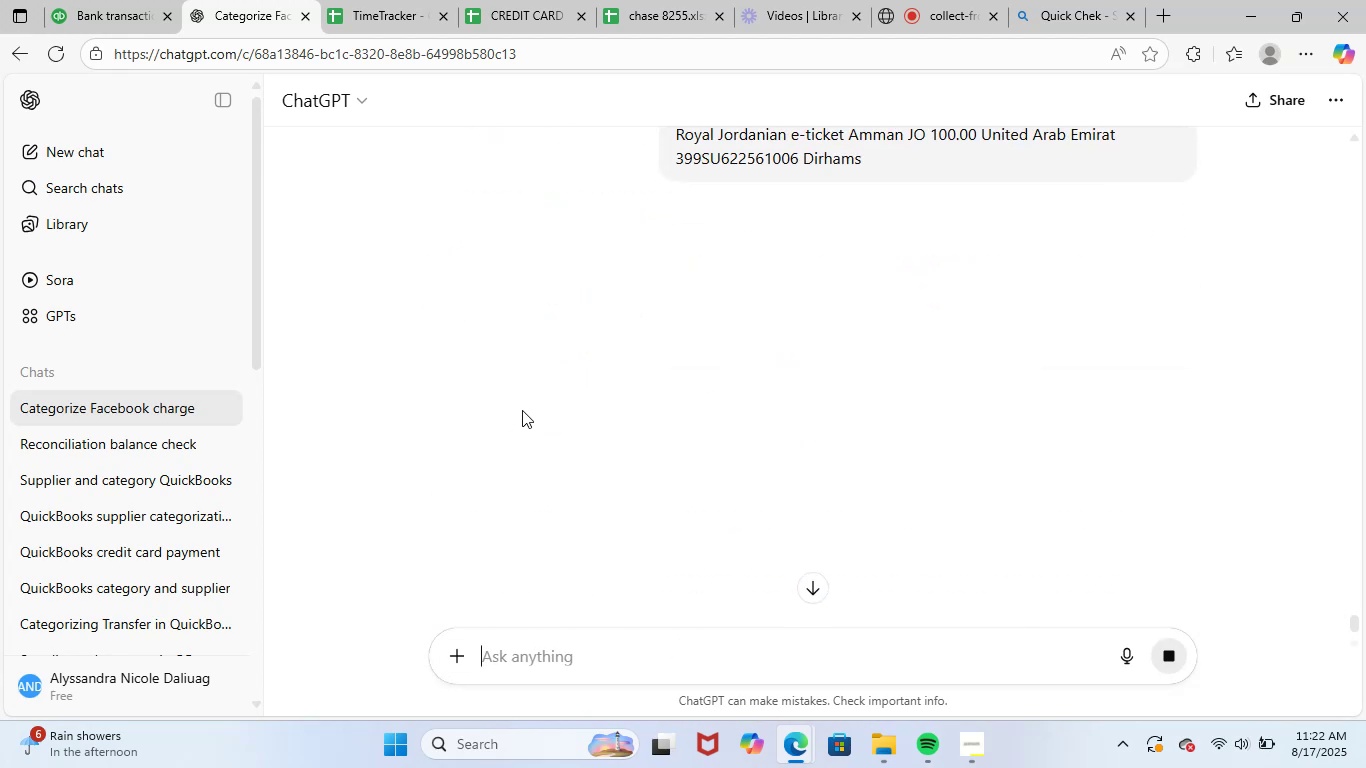 
left_click_drag(start_coordinate=[464, 399], to_coordinate=[633, 400])
 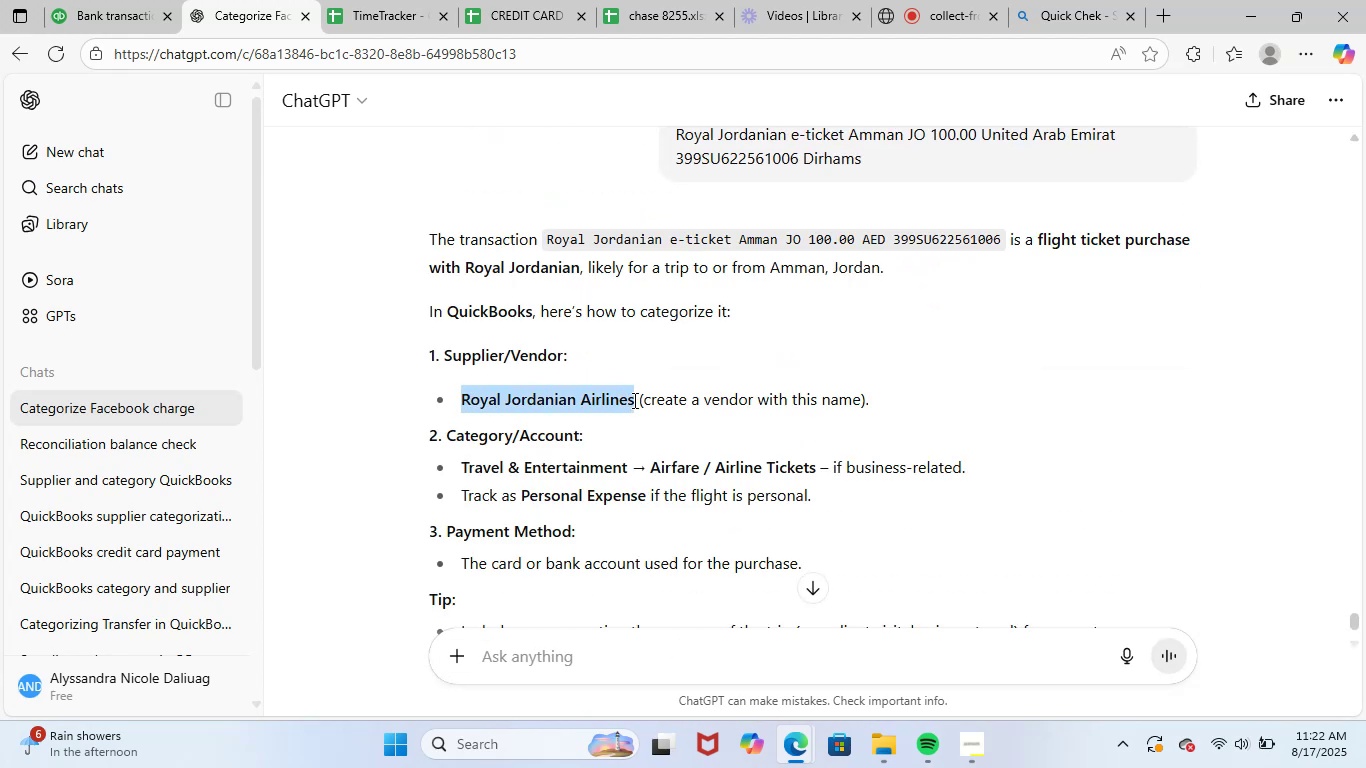 
key(Control+ControlLeft)
 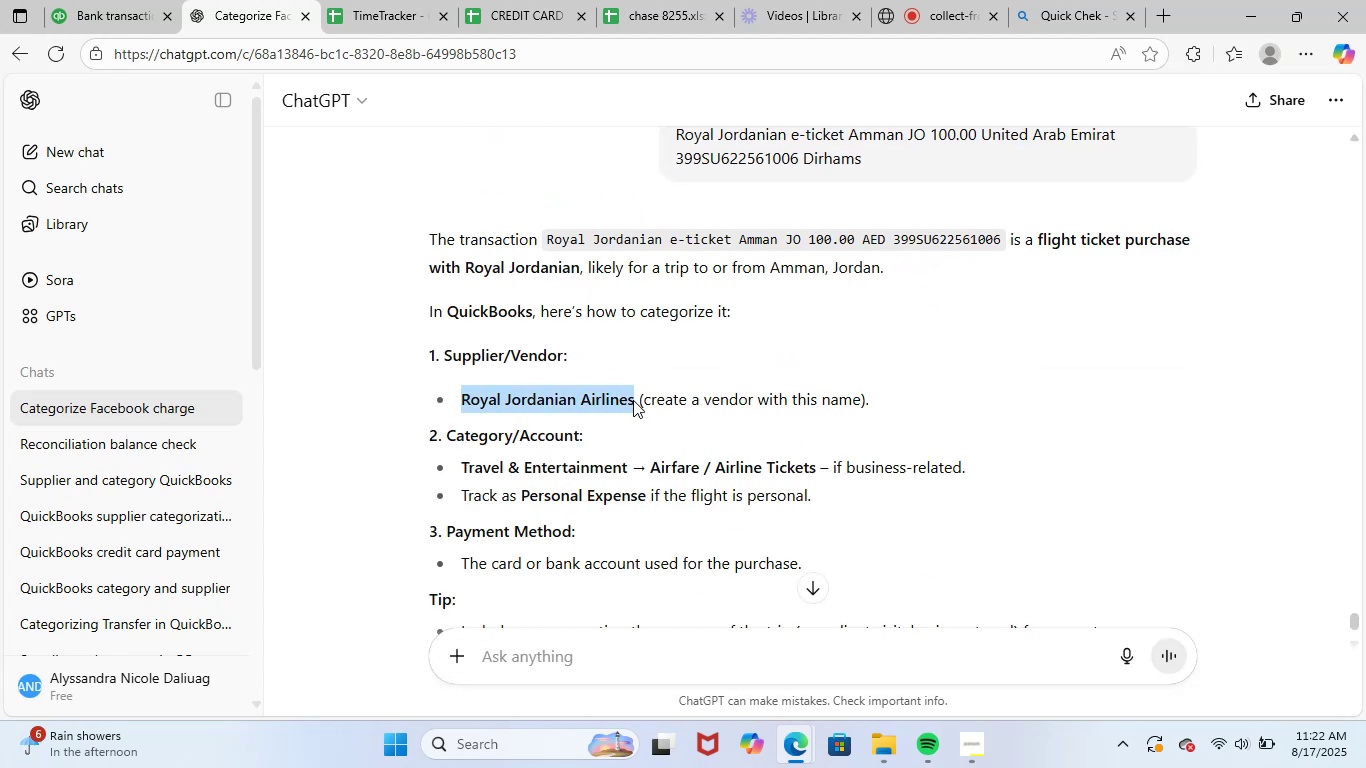 
key(Control+C)
 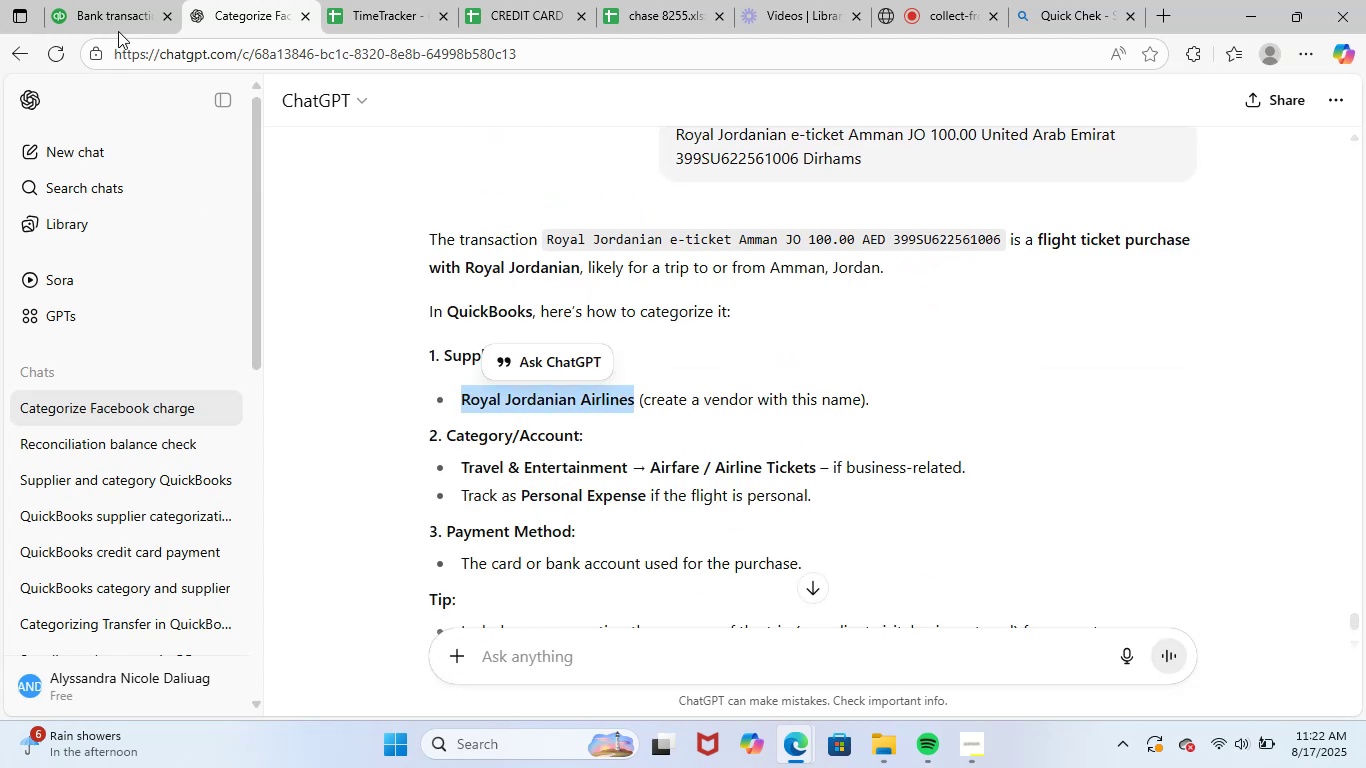 
left_click([106, 0])
 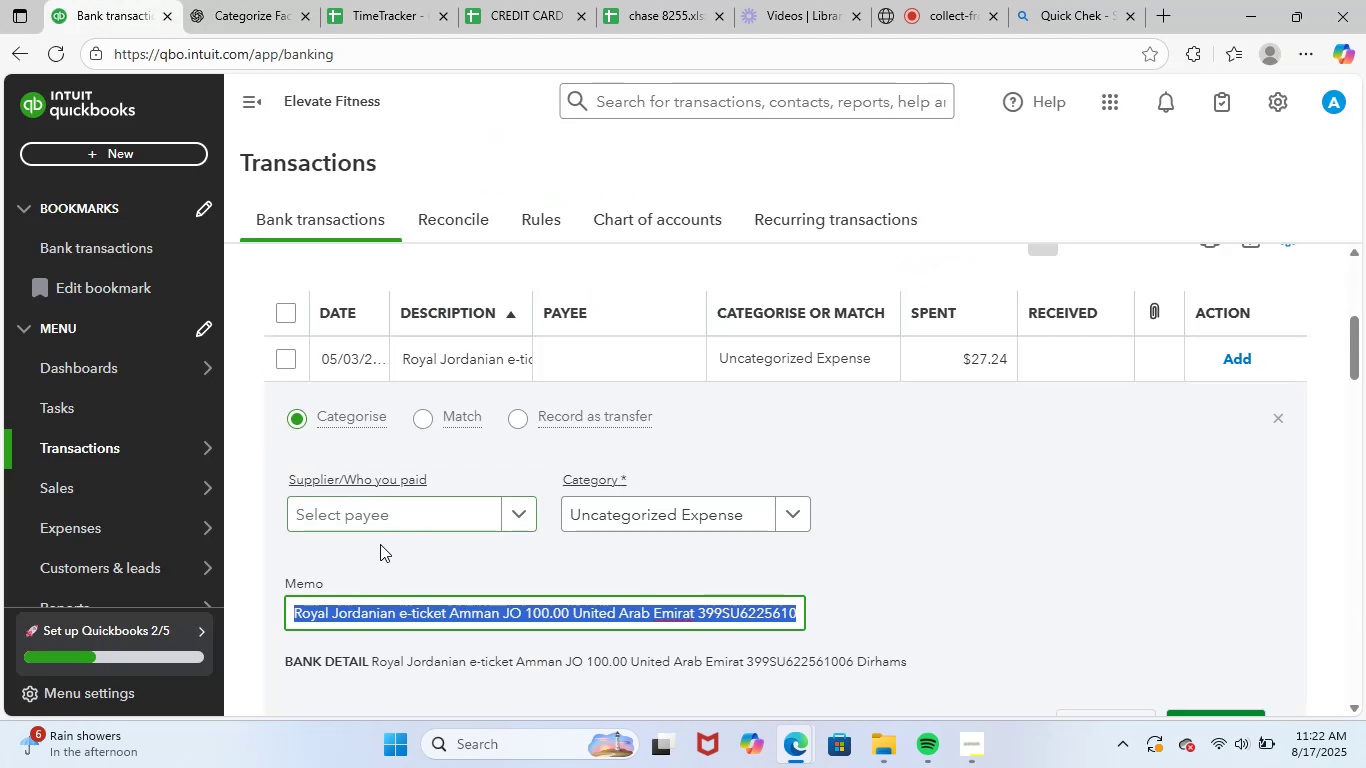 
left_click([403, 515])
 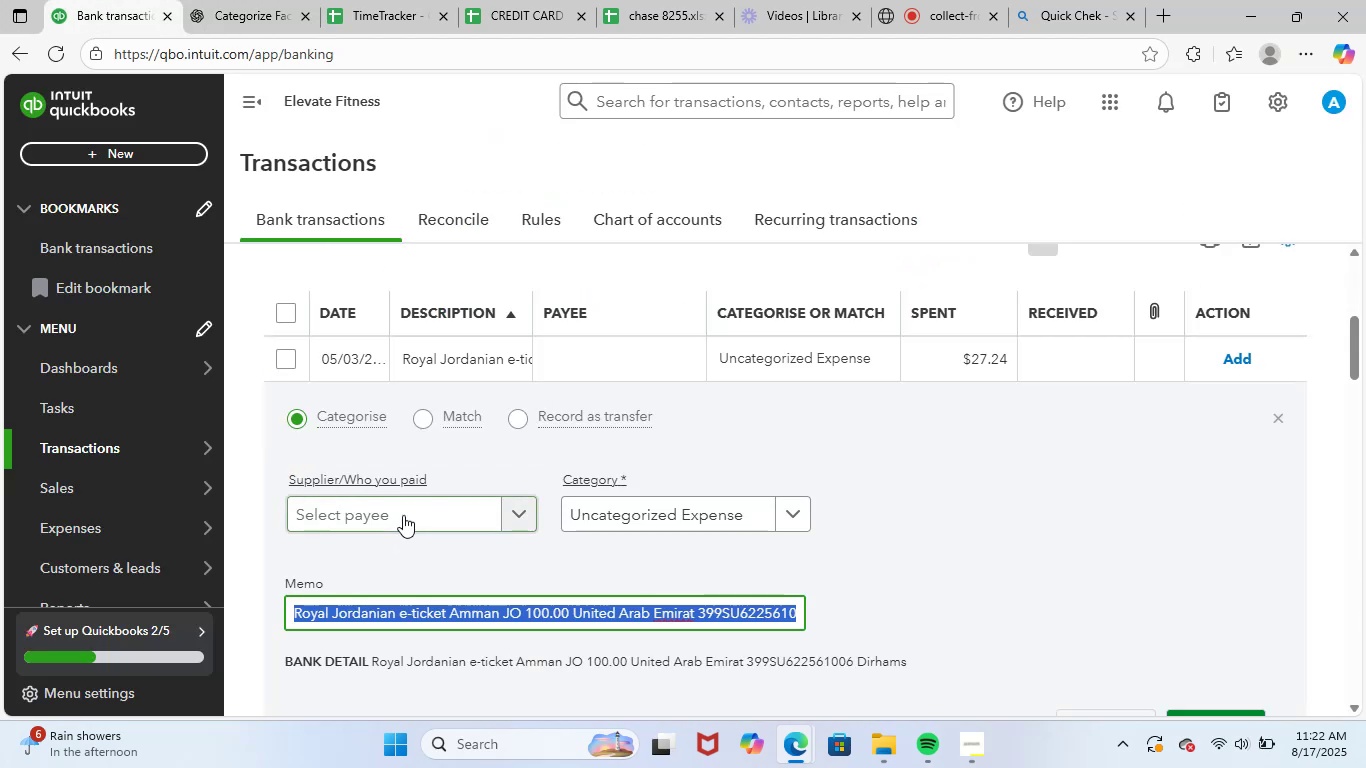 
key(Control+ControlLeft)
 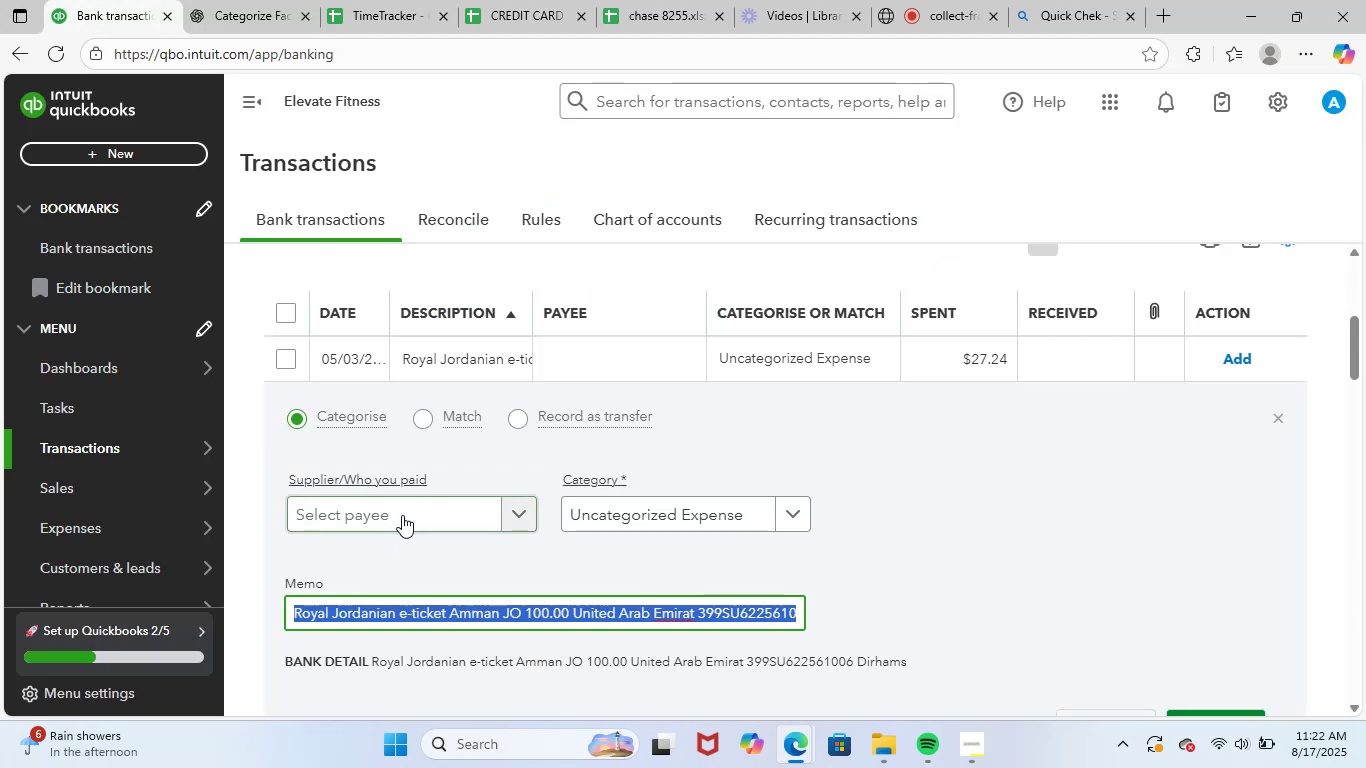 
key(Control+V)
 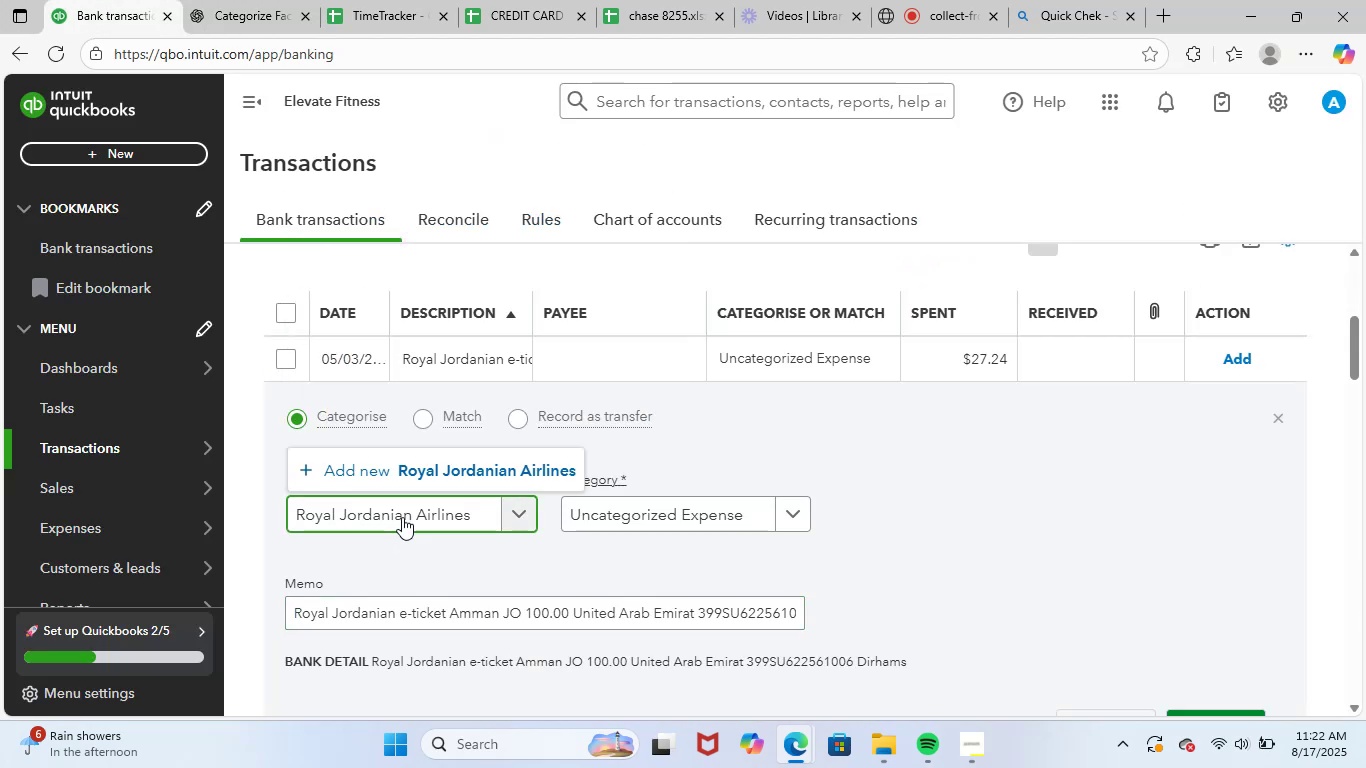 
left_click([497, 468])
 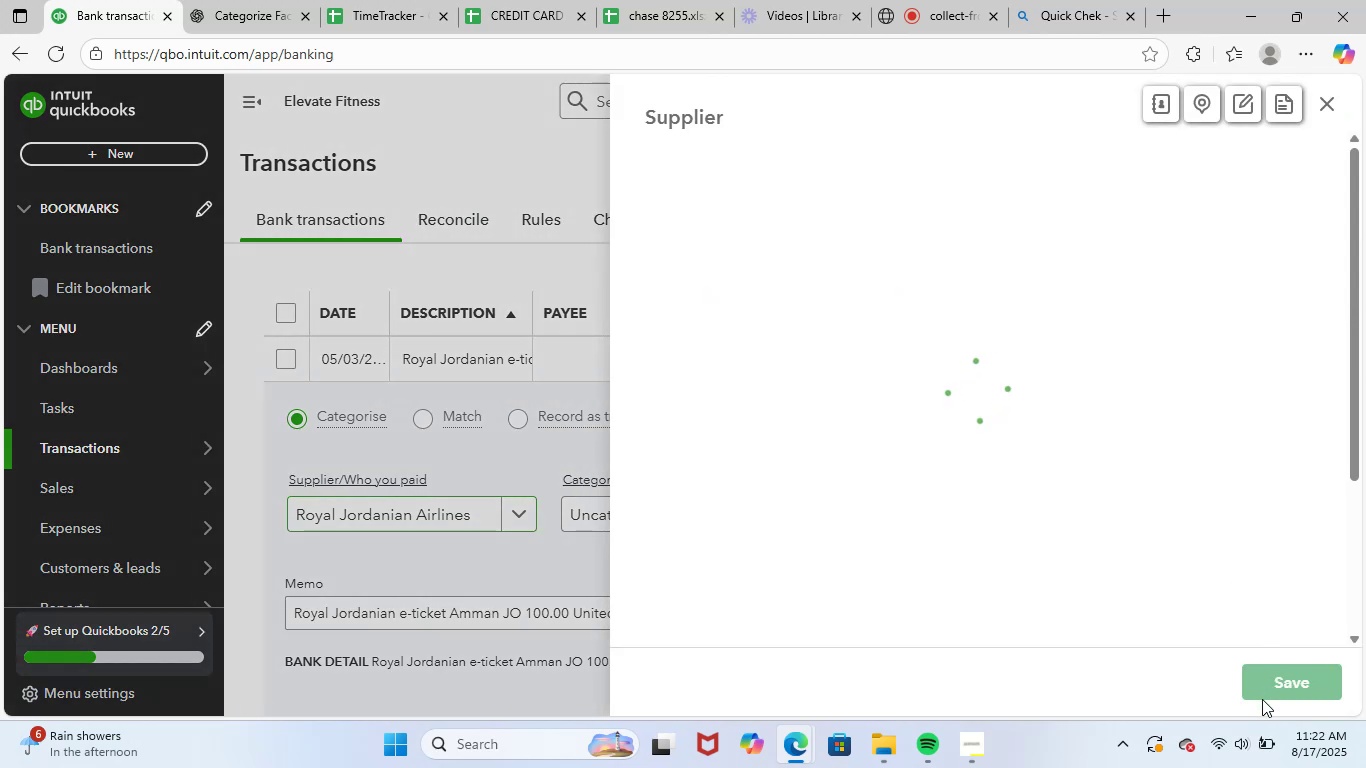 
left_click([1287, 686])
 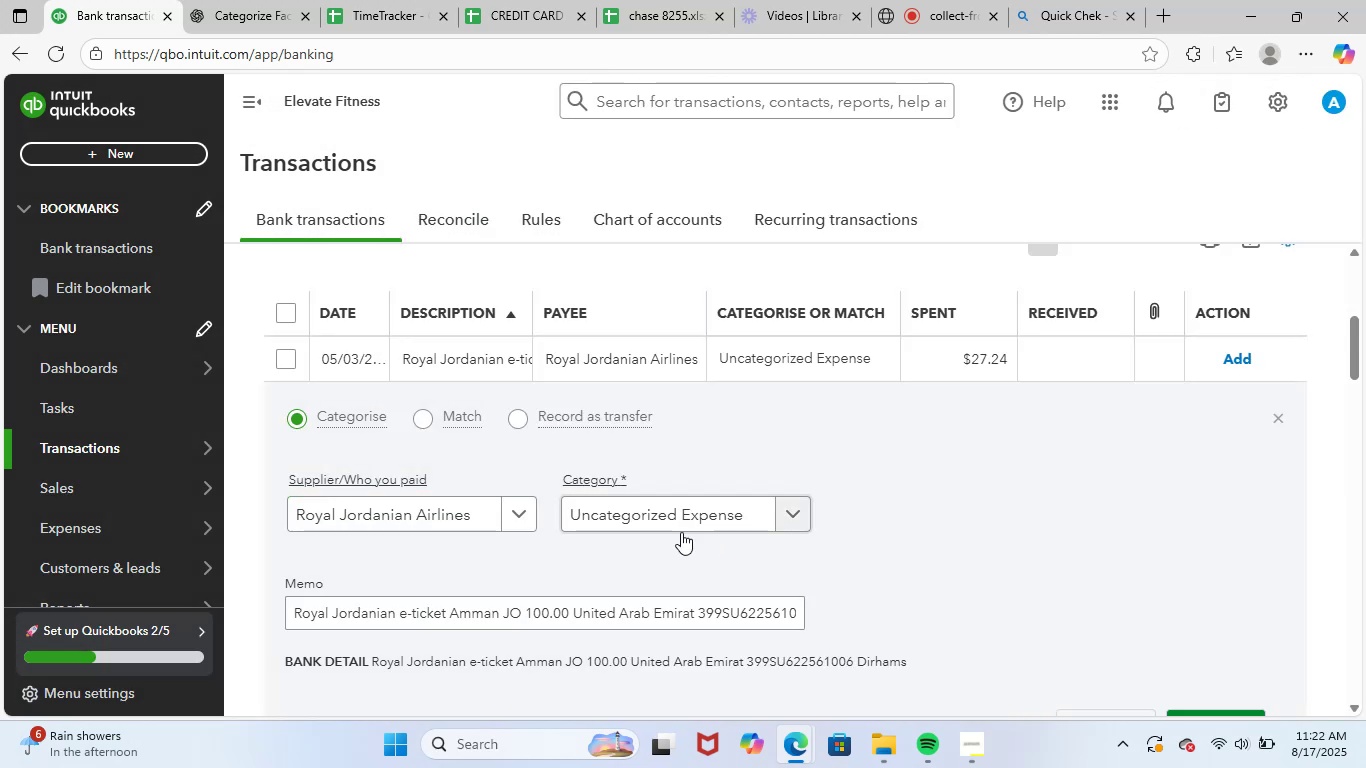 
left_click([679, 528])
 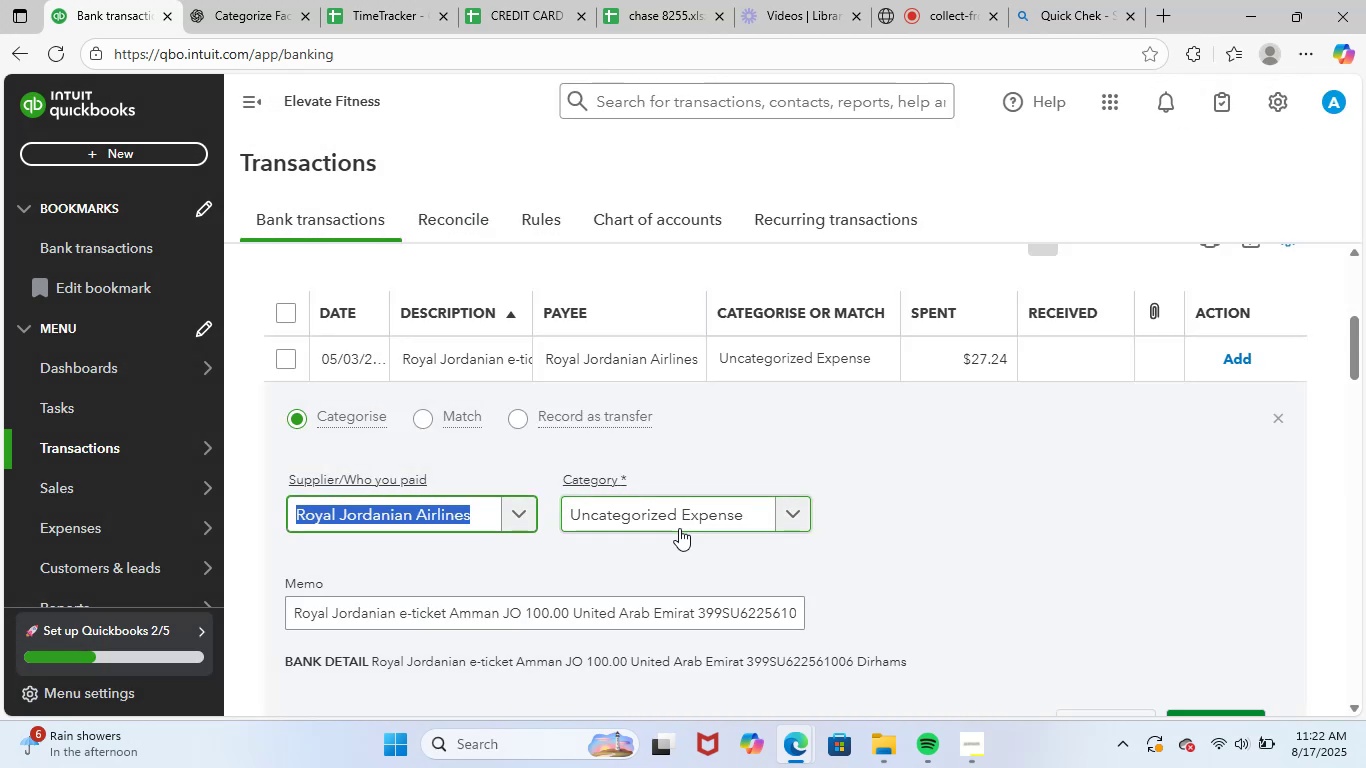 
left_click([679, 528])
 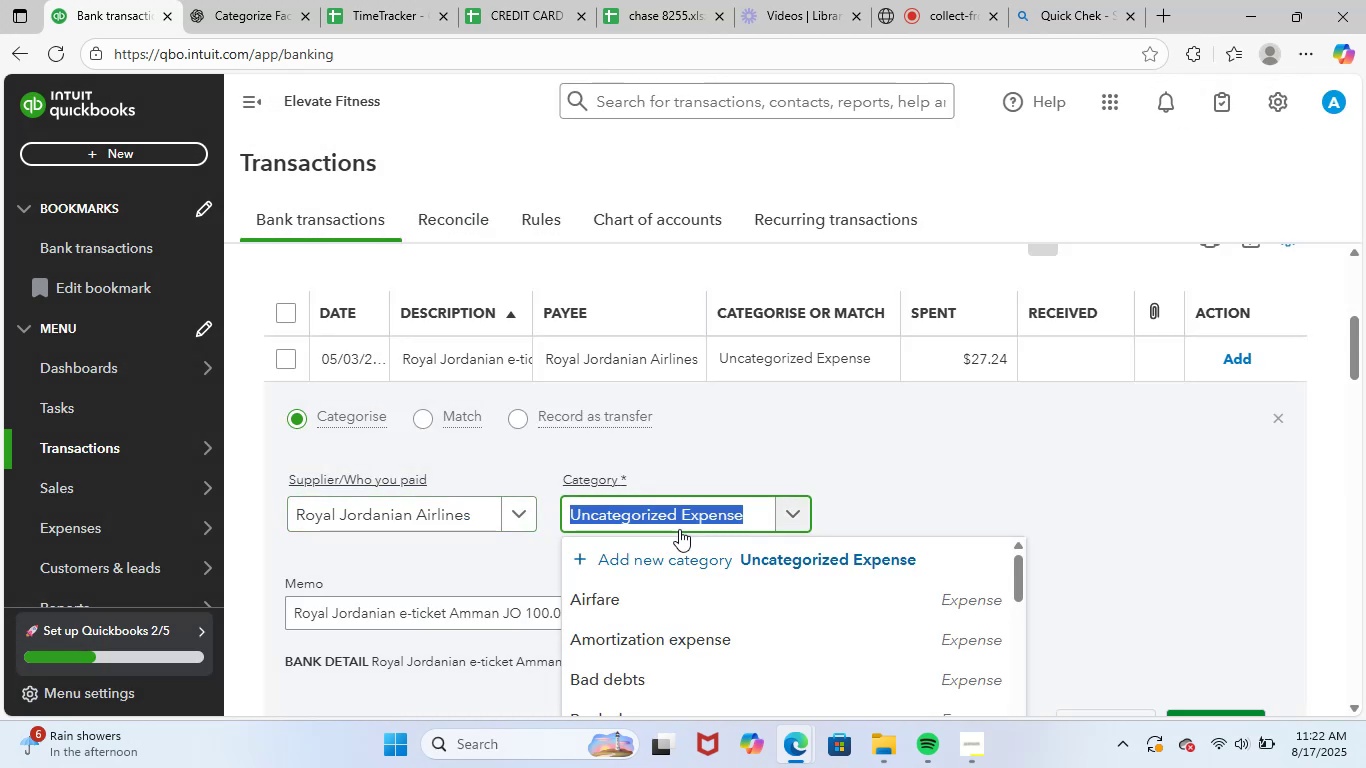 
type(air)
 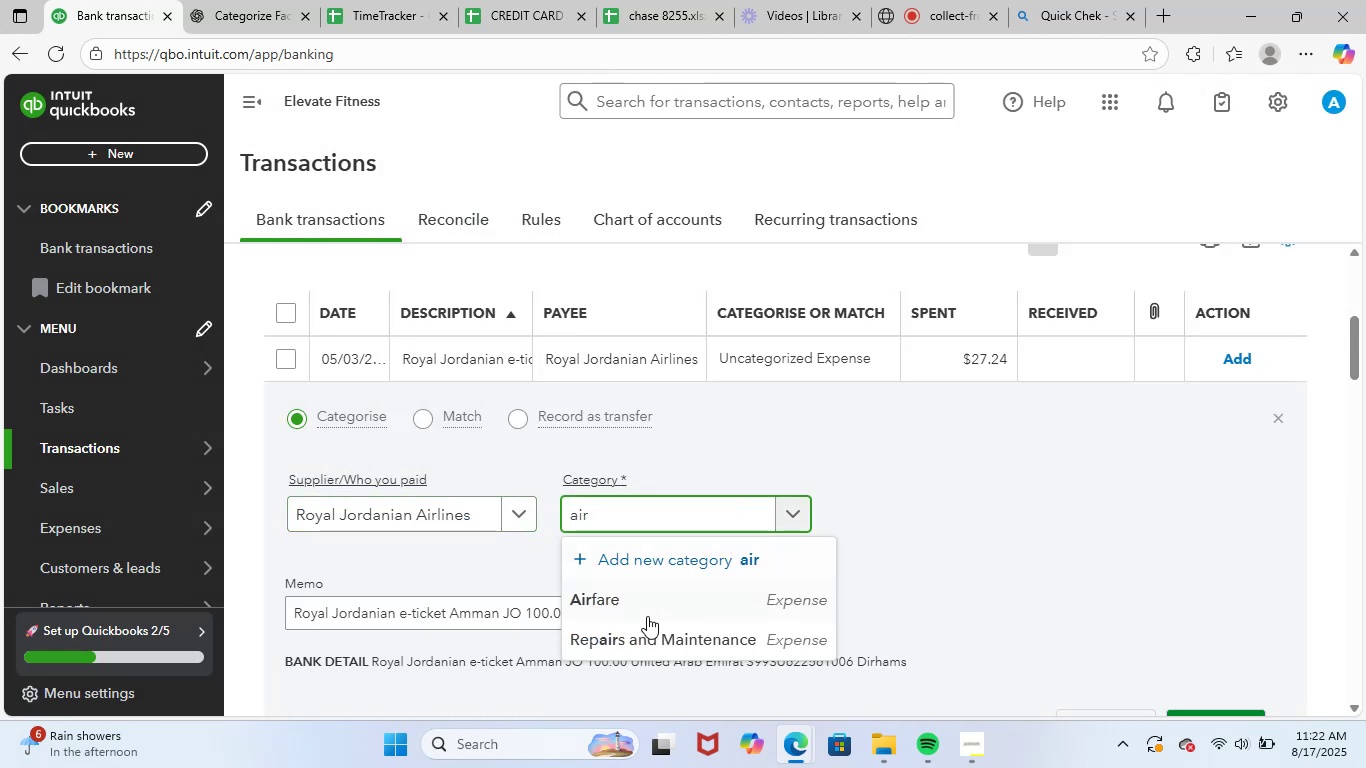 
left_click([674, 598])
 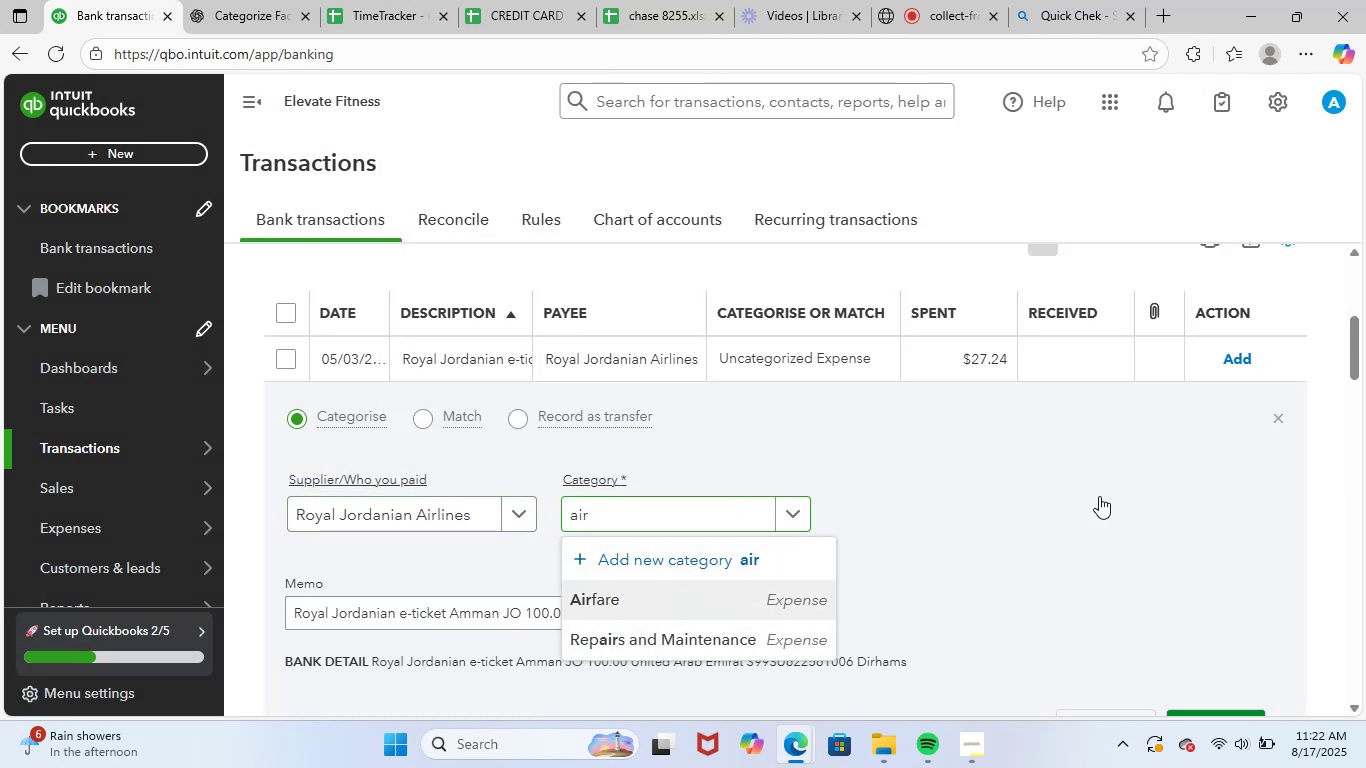 
scroll: coordinate [1106, 493], scroll_direction: down, amount: 1.0
 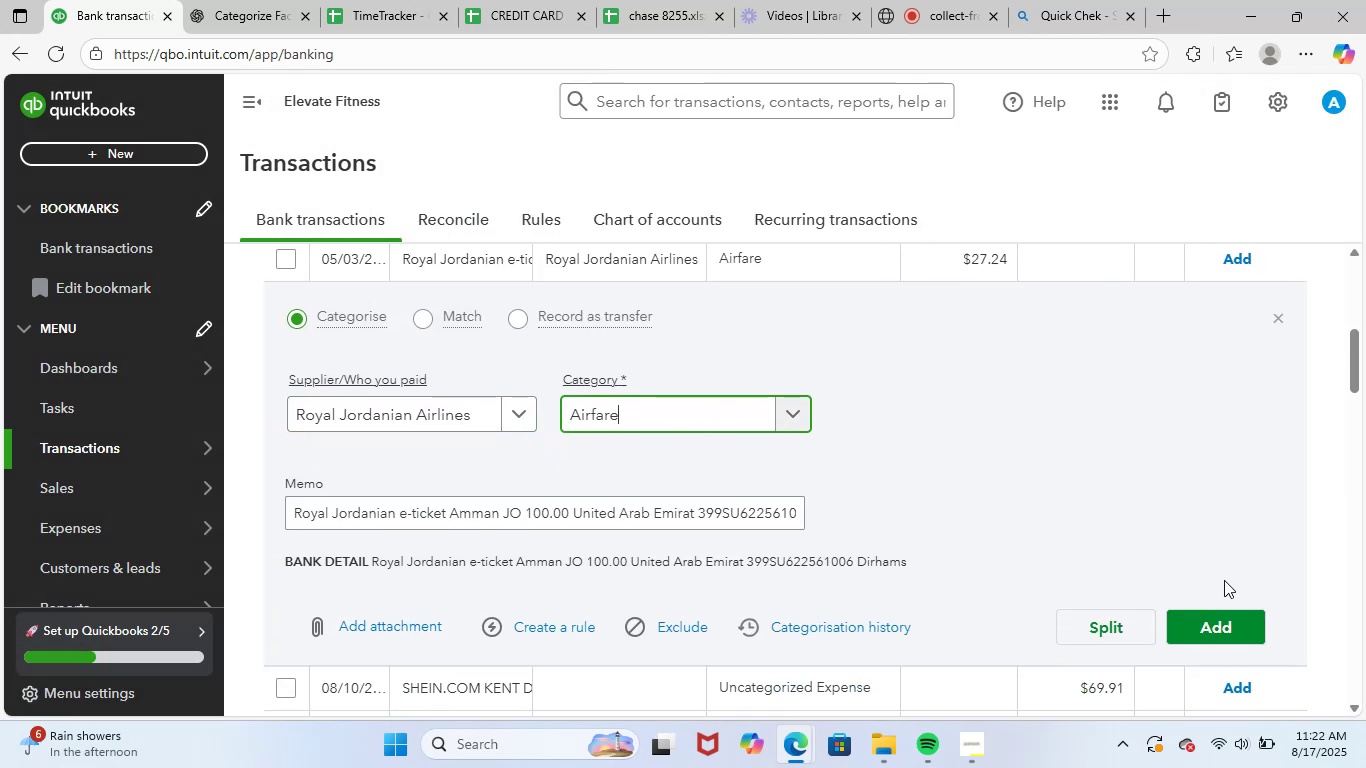 
left_click([1219, 611])
 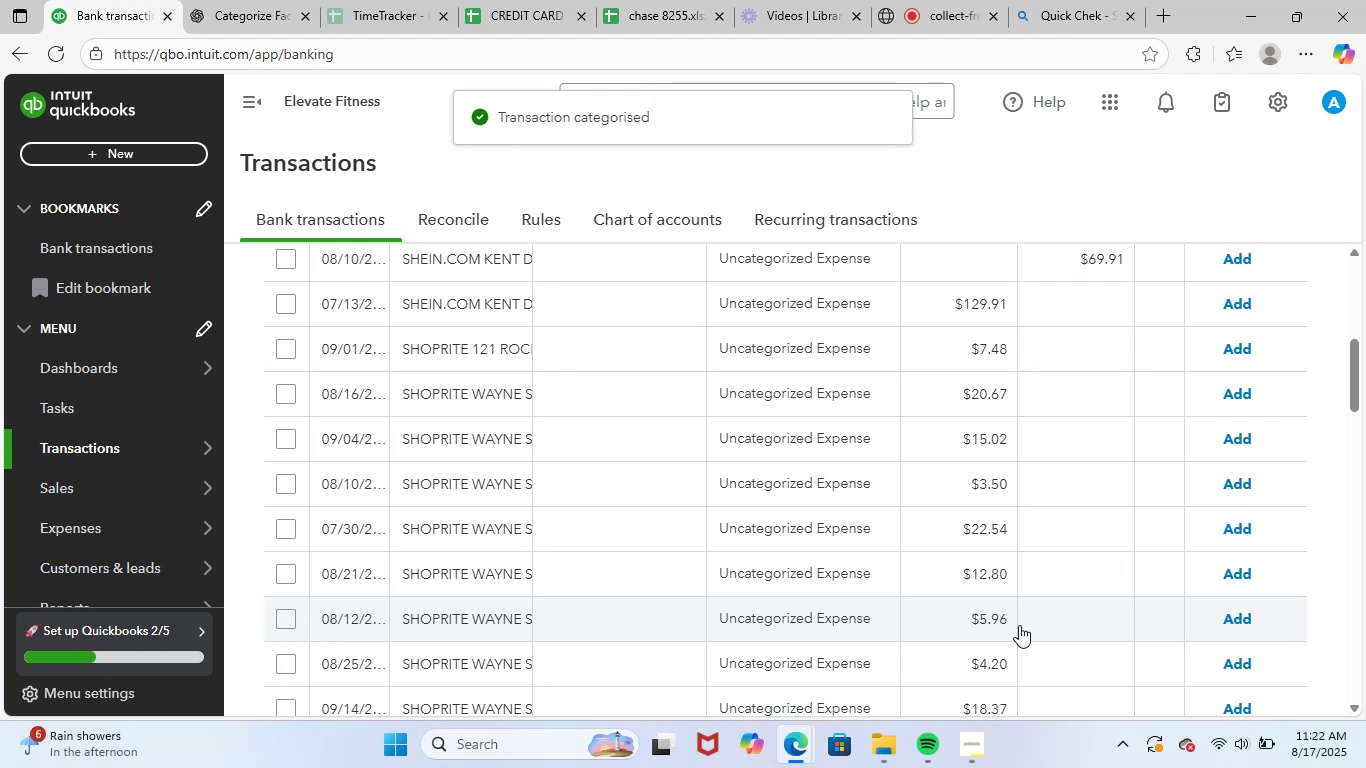 
scroll: coordinate [635, 595], scroll_direction: up, amount: 1.0
 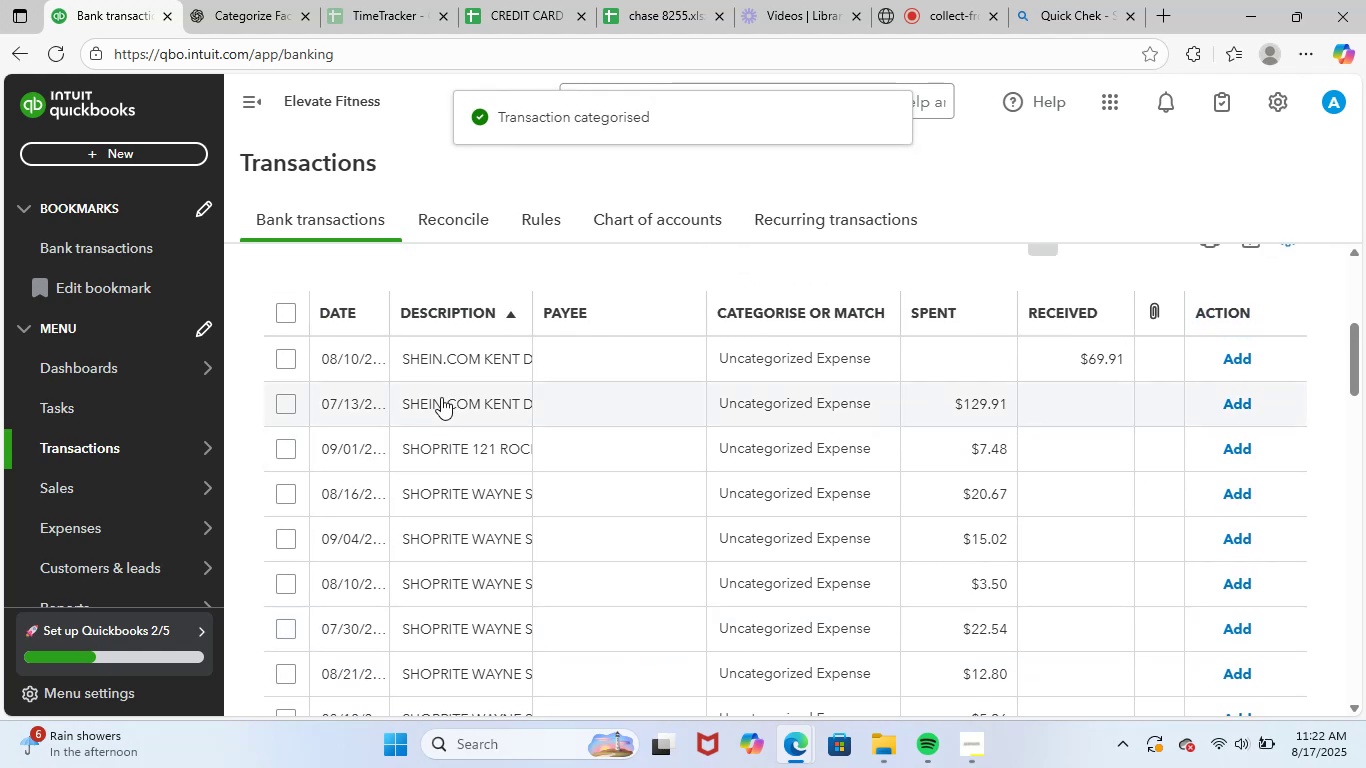 
left_click([469, 367])
 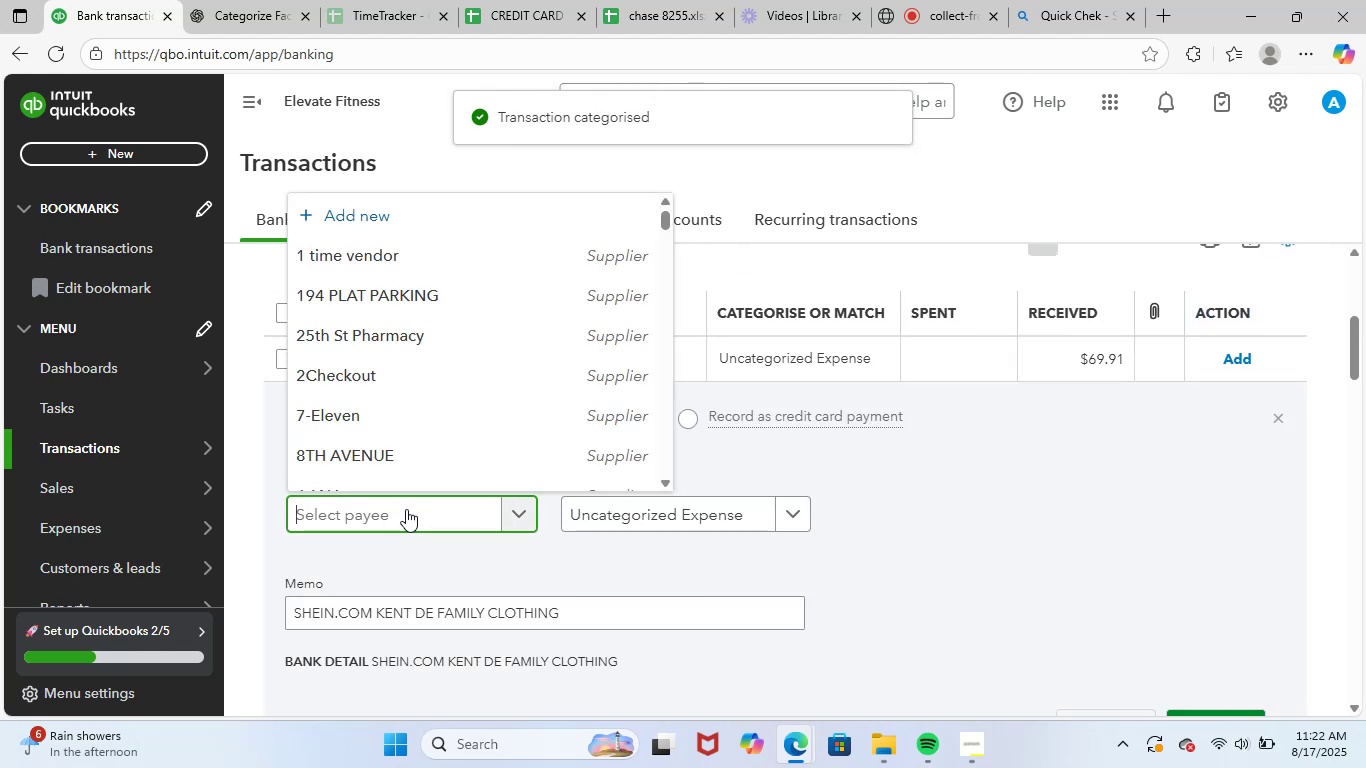 
type(shein)
 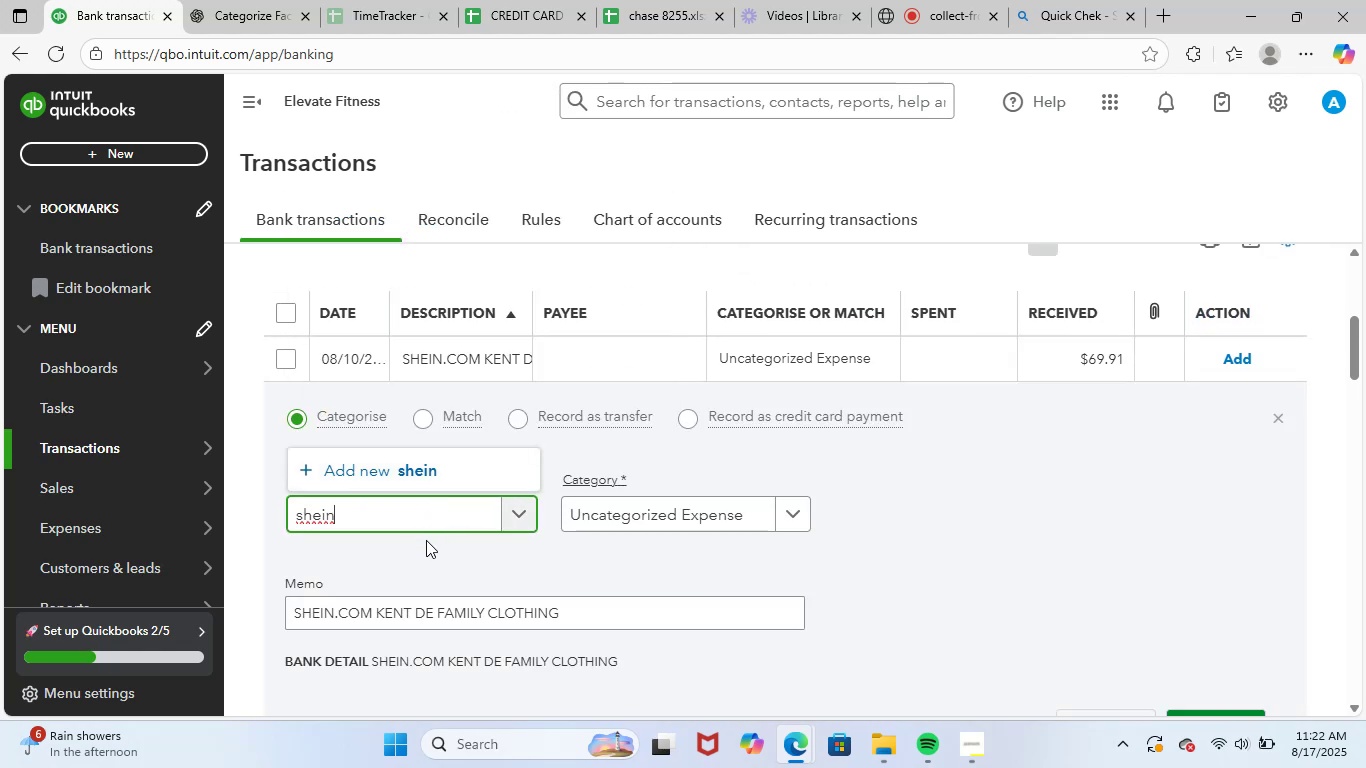 
left_click([463, 464])
 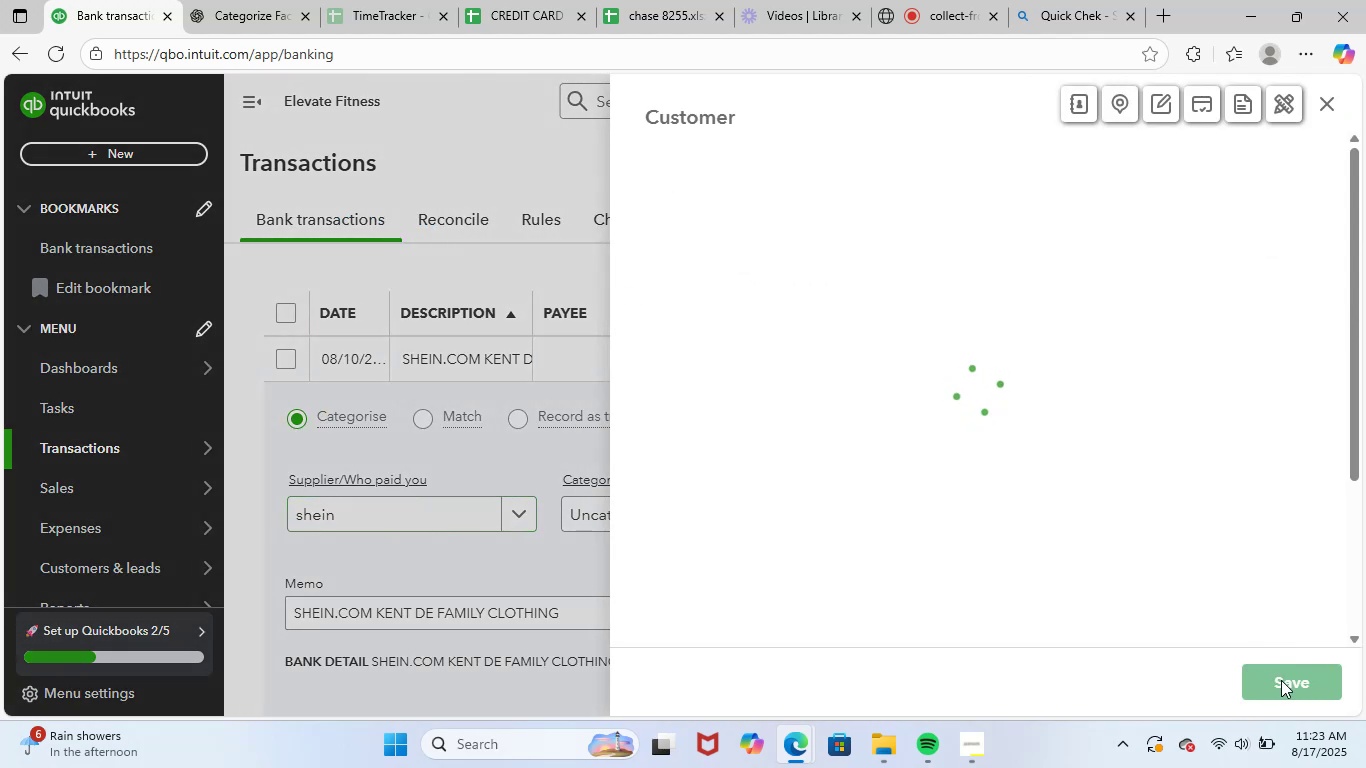 
left_click([1281, 685])
 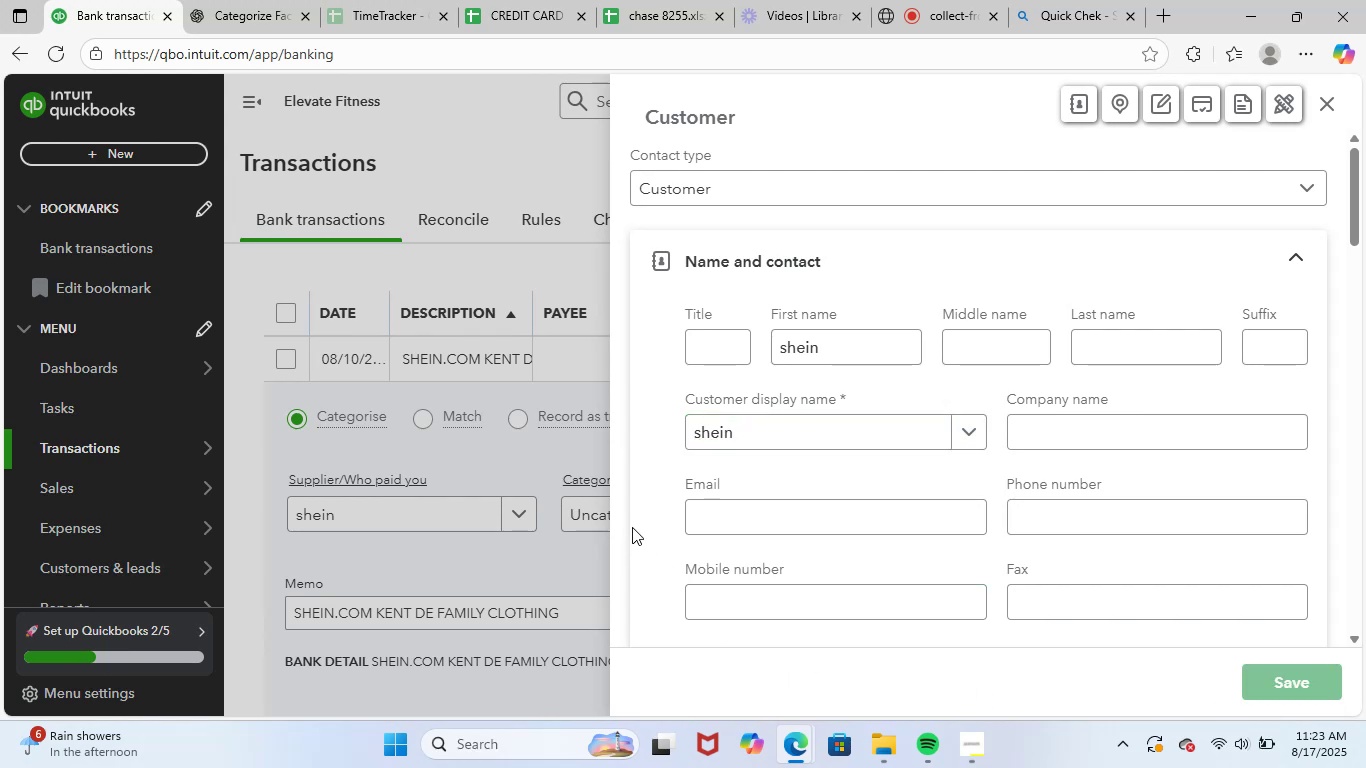 
left_click([635, 519])
 